 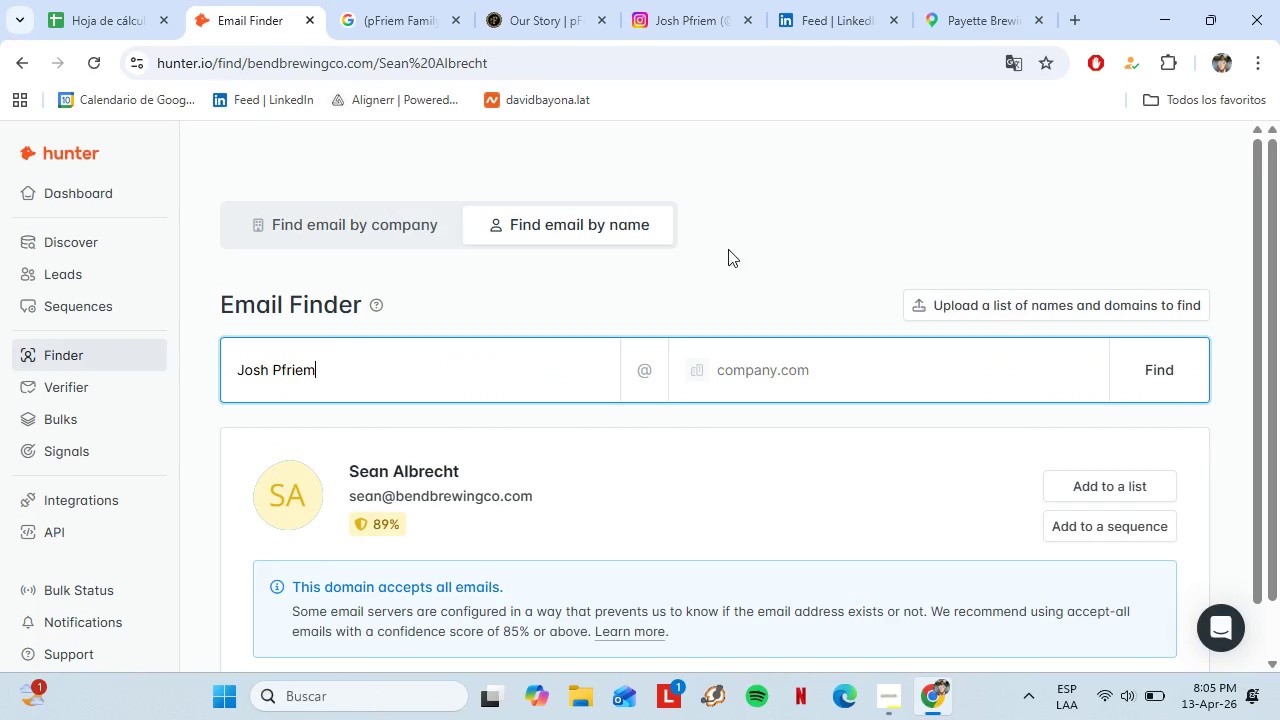 
left_click([786, 377])
 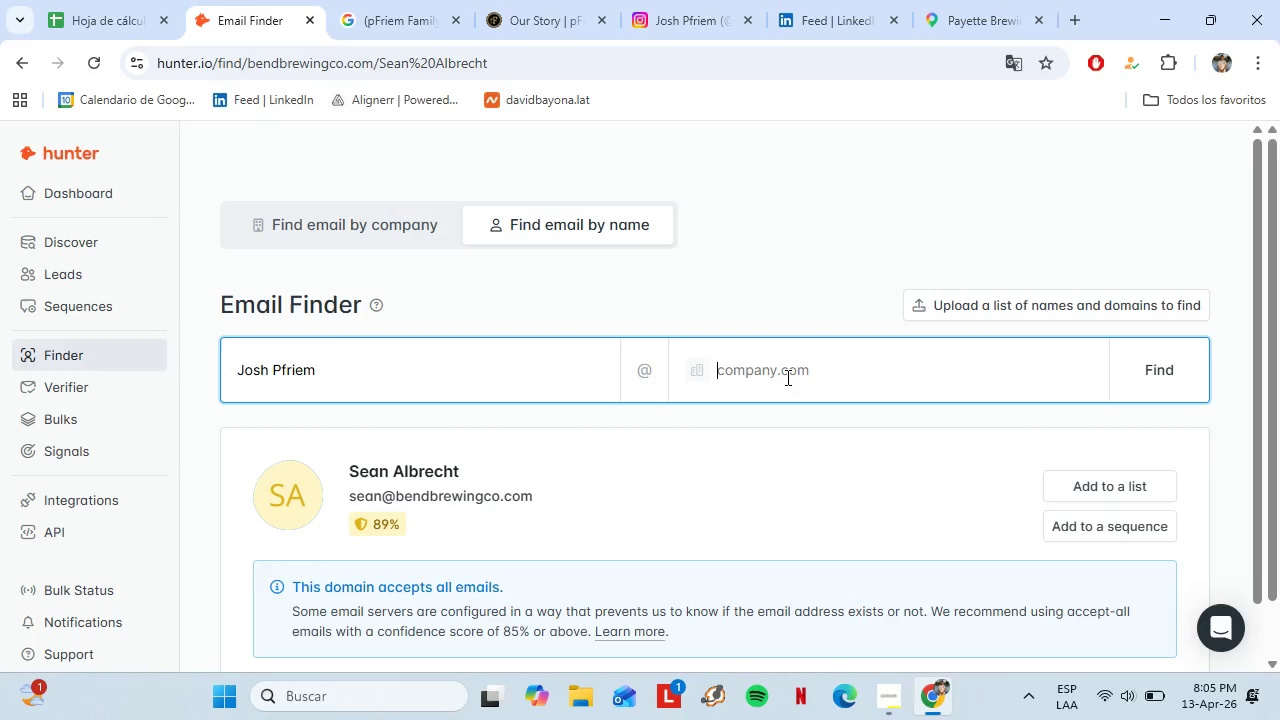 
key(Control+Shift+V)
 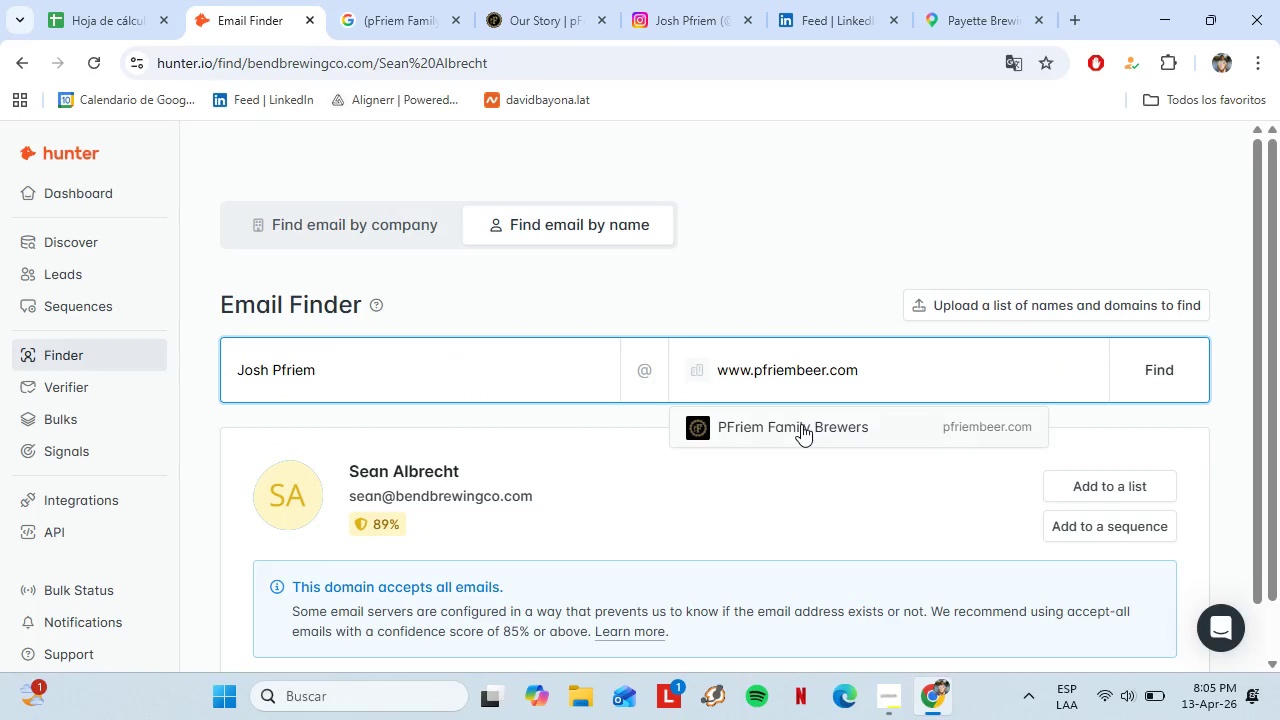 
left_click([801, 424])
 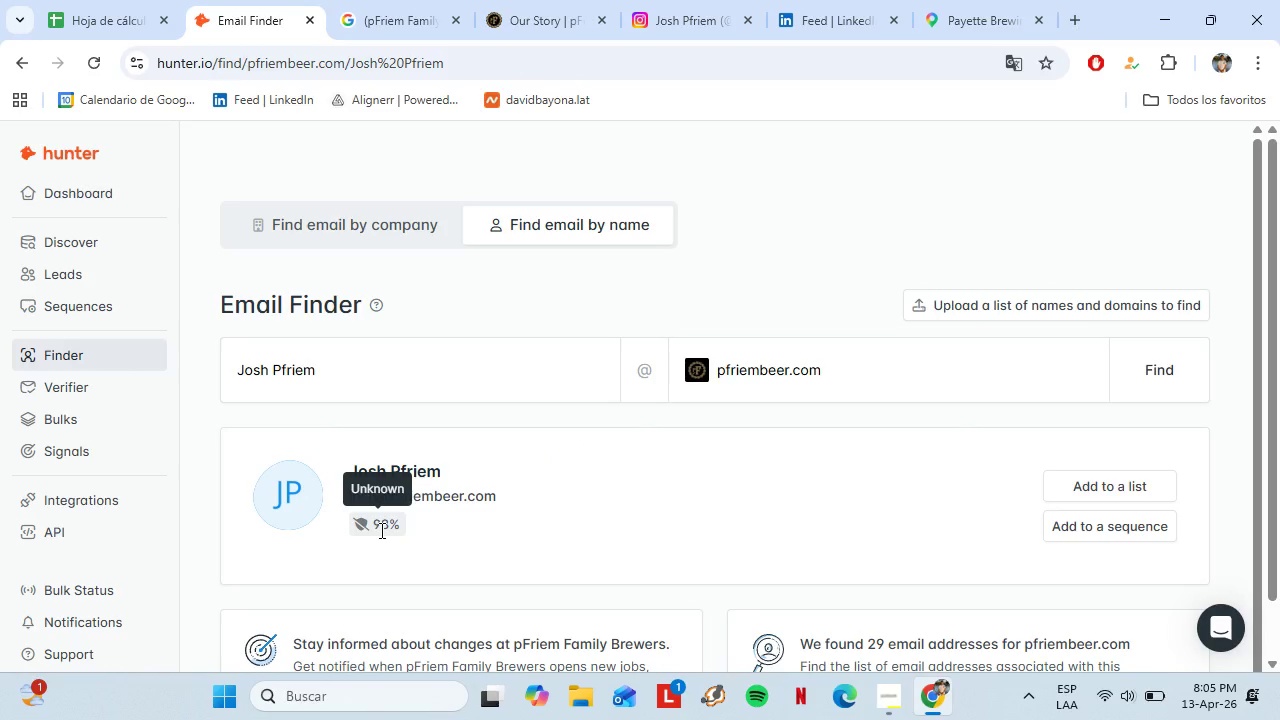 
wait(11.94)
 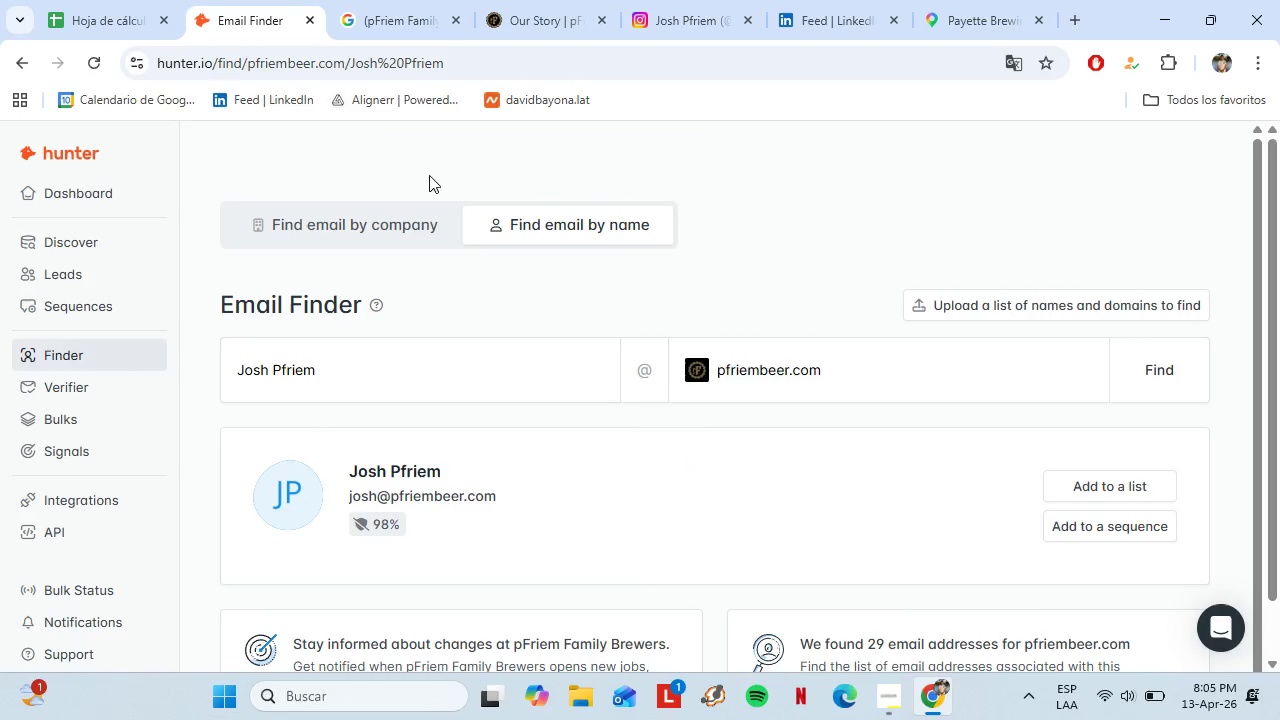 
left_click([354, 0])
 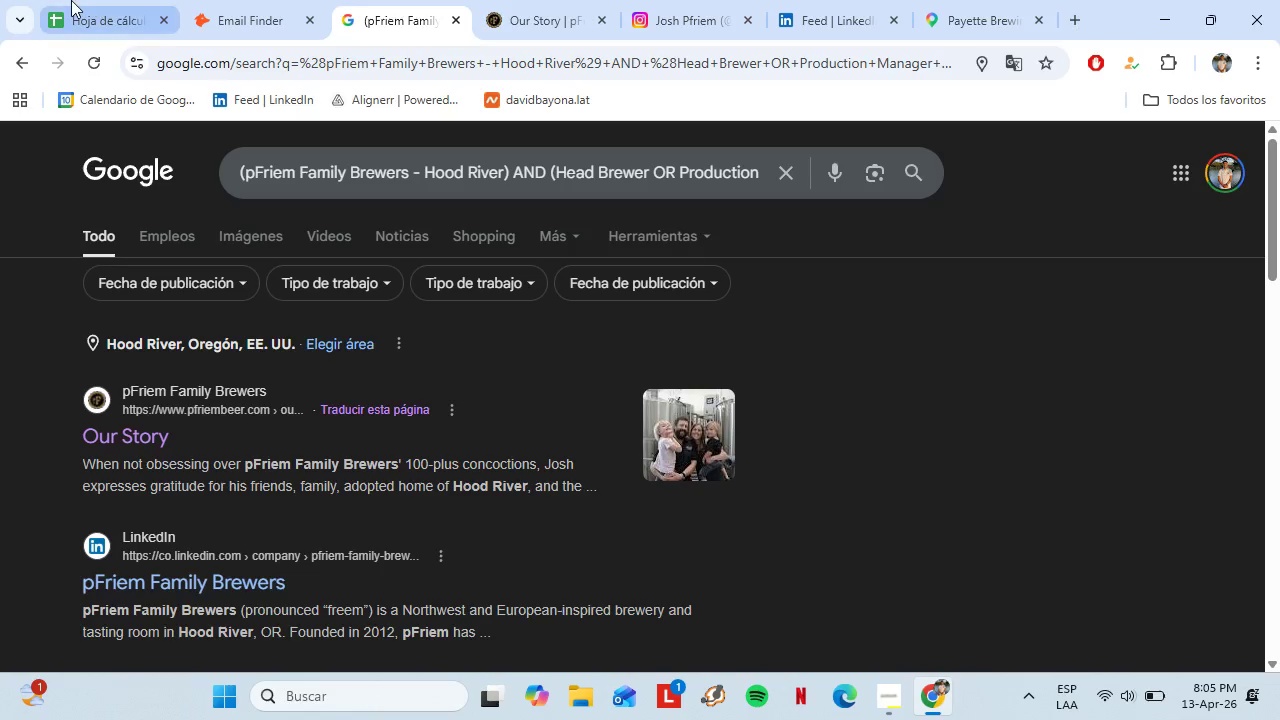 
left_click([71, 0])
 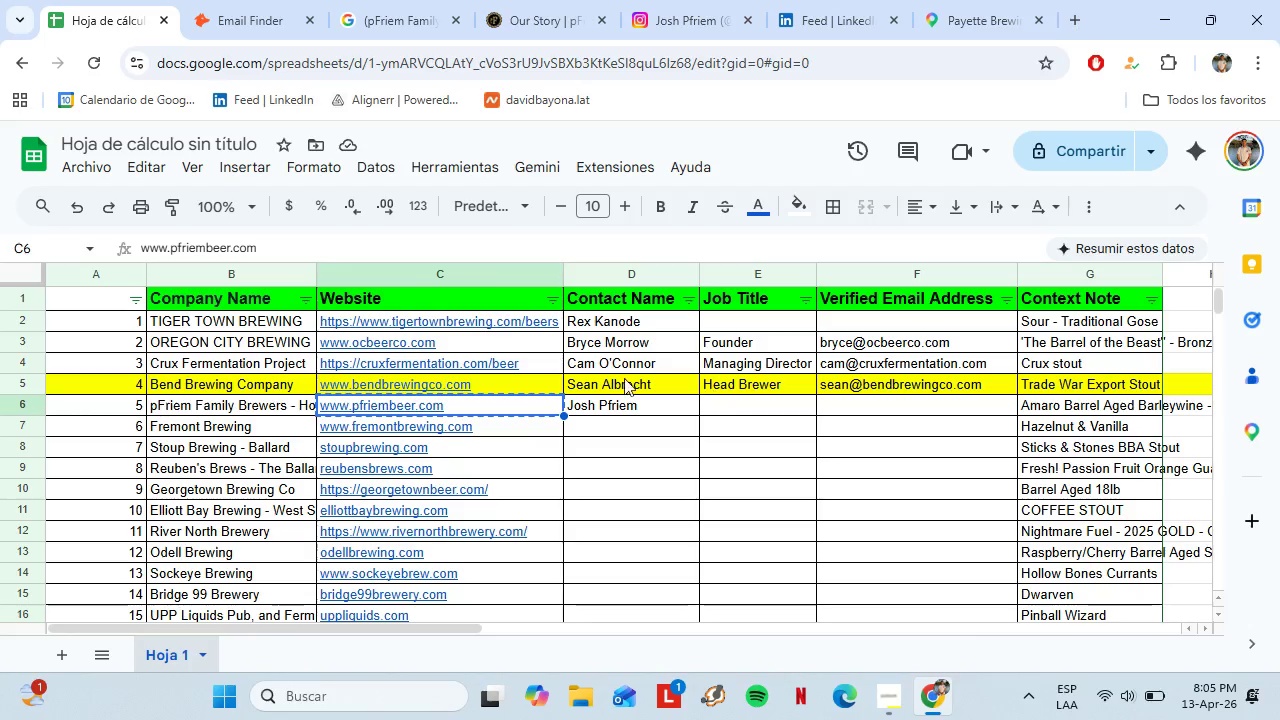 
scroll: coordinate [684, 454], scroll_direction: down, amount: 8.0
 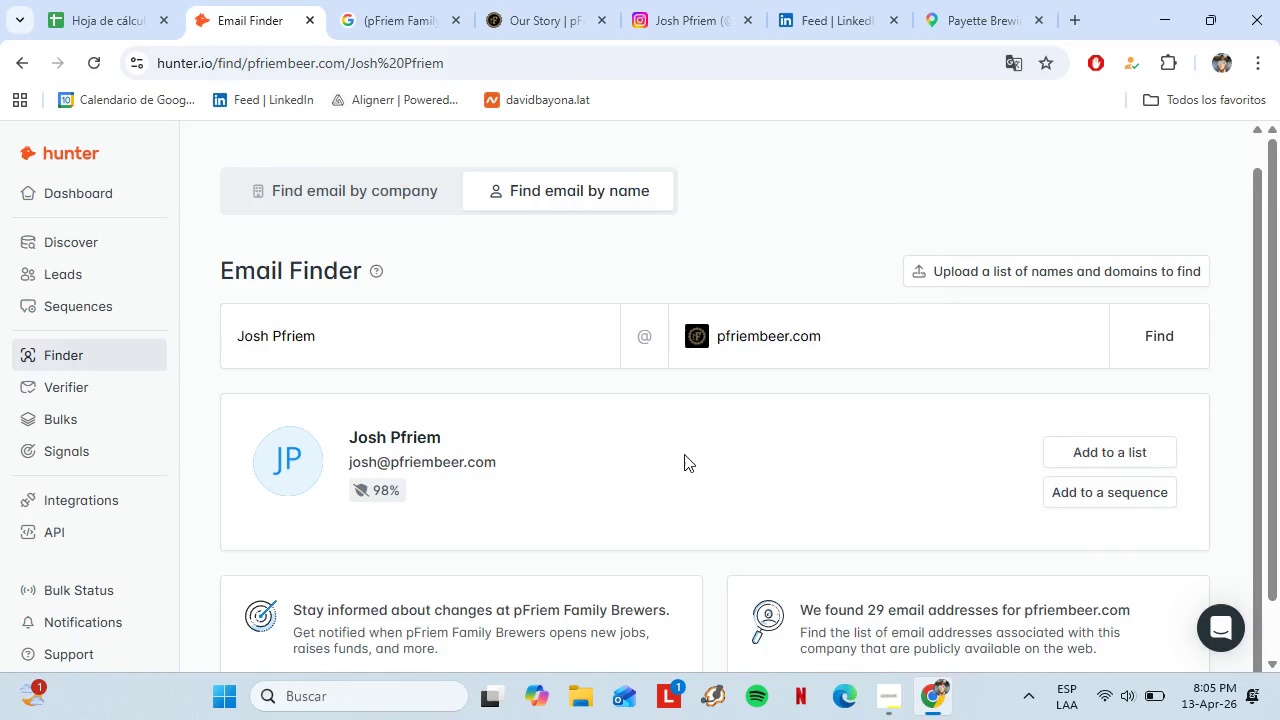 
scroll: coordinate [684, 454], scroll_direction: up, amount: 1.0
 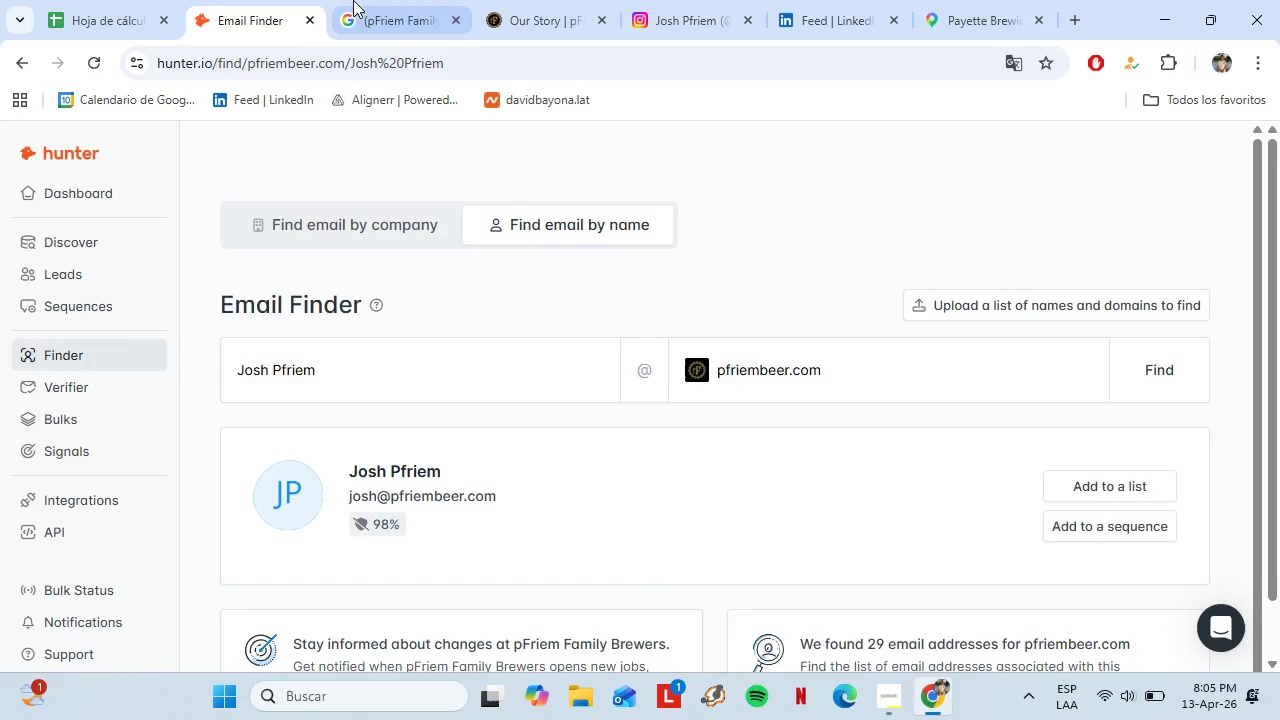 
left_click([223, 0])
 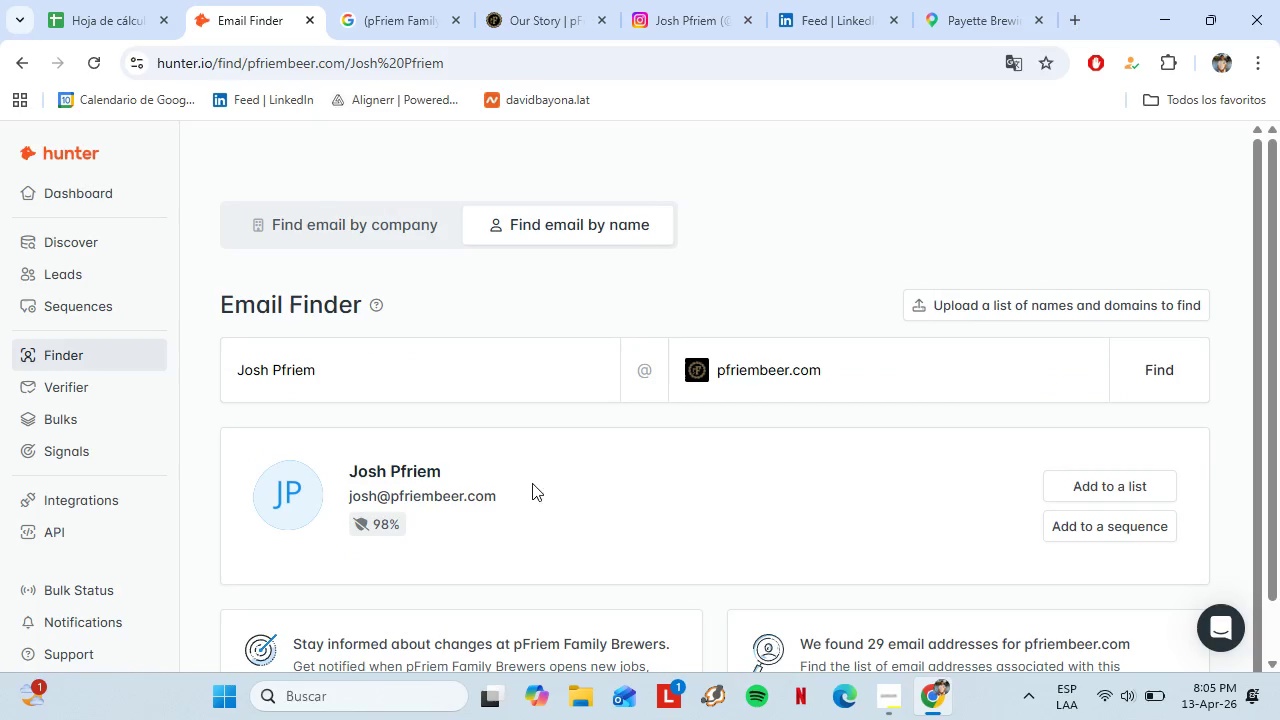 
left_click_drag(start_coordinate=[505, 498], to_coordinate=[347, 489])
 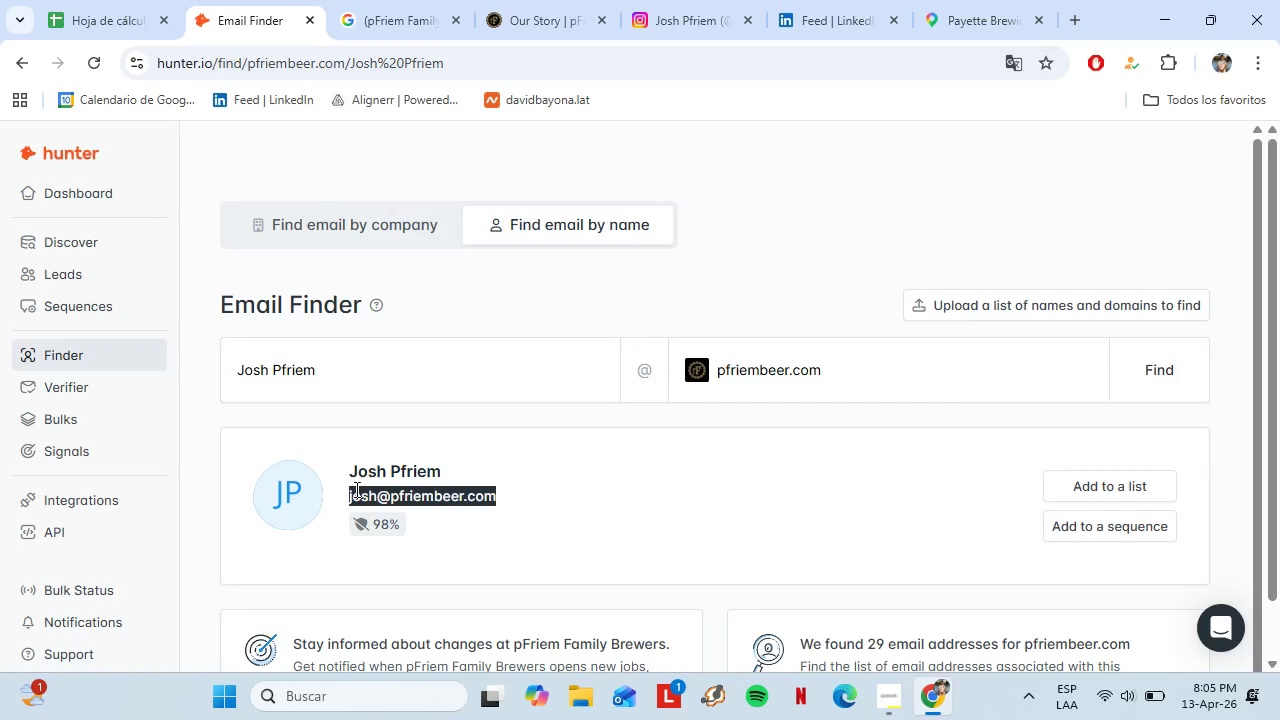 
key(Control+C)
 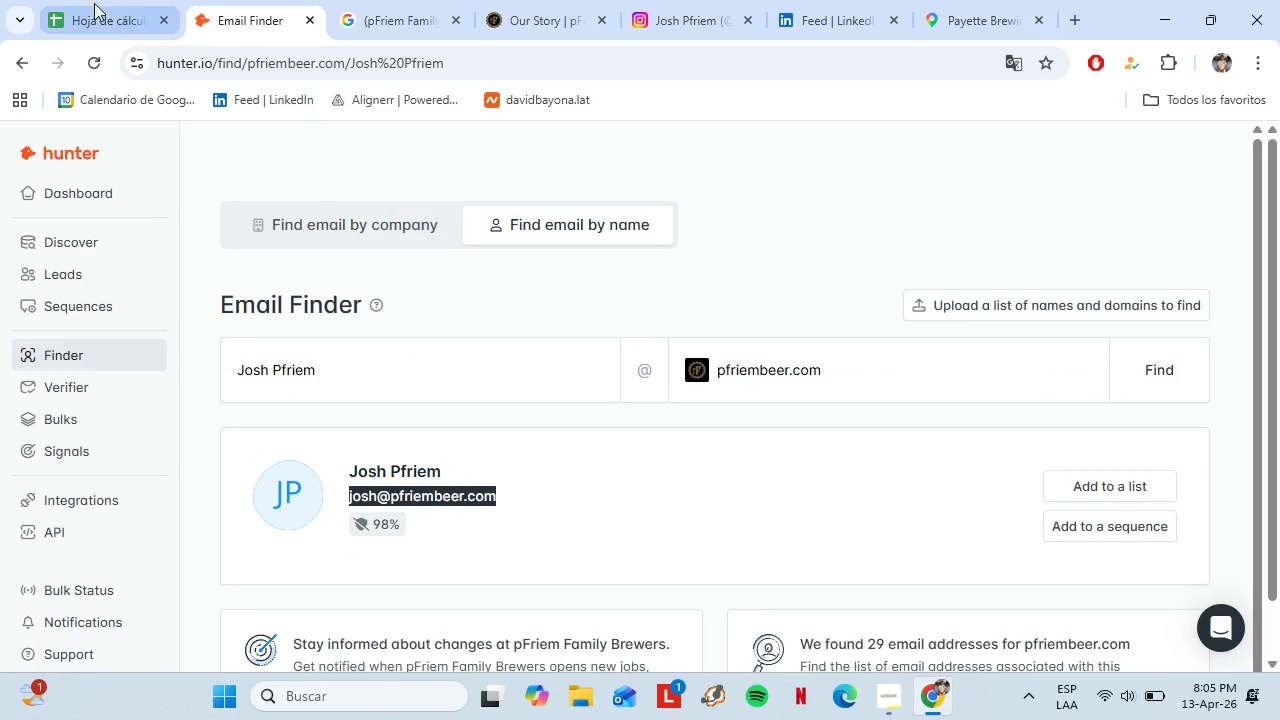 
left_click([90, 2])
 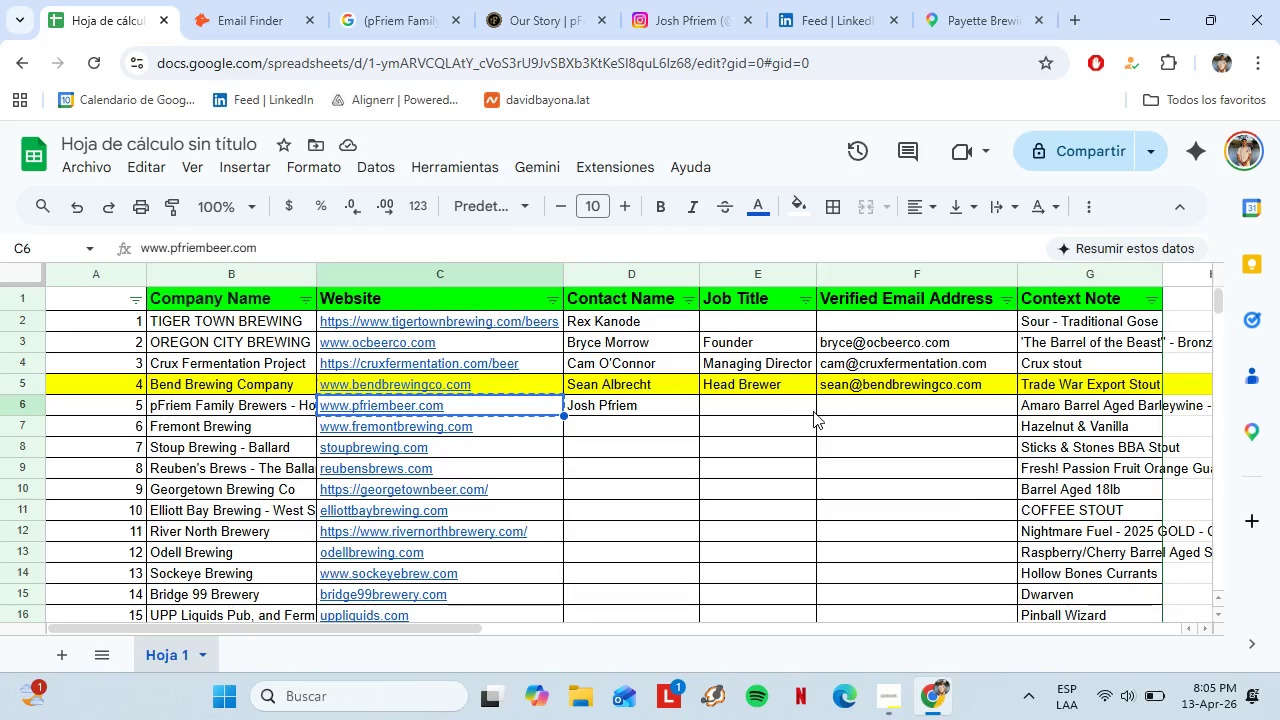 
left_click([836, 406])
 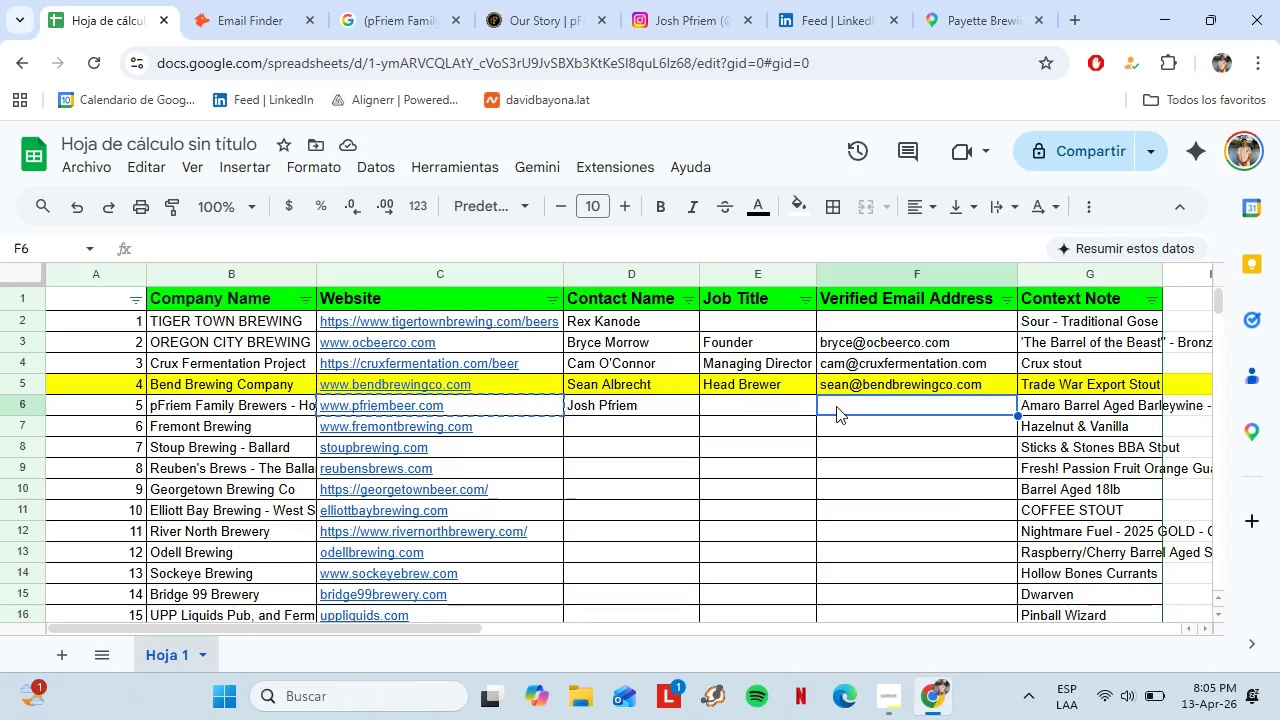 
key(Control+Shift+V)
 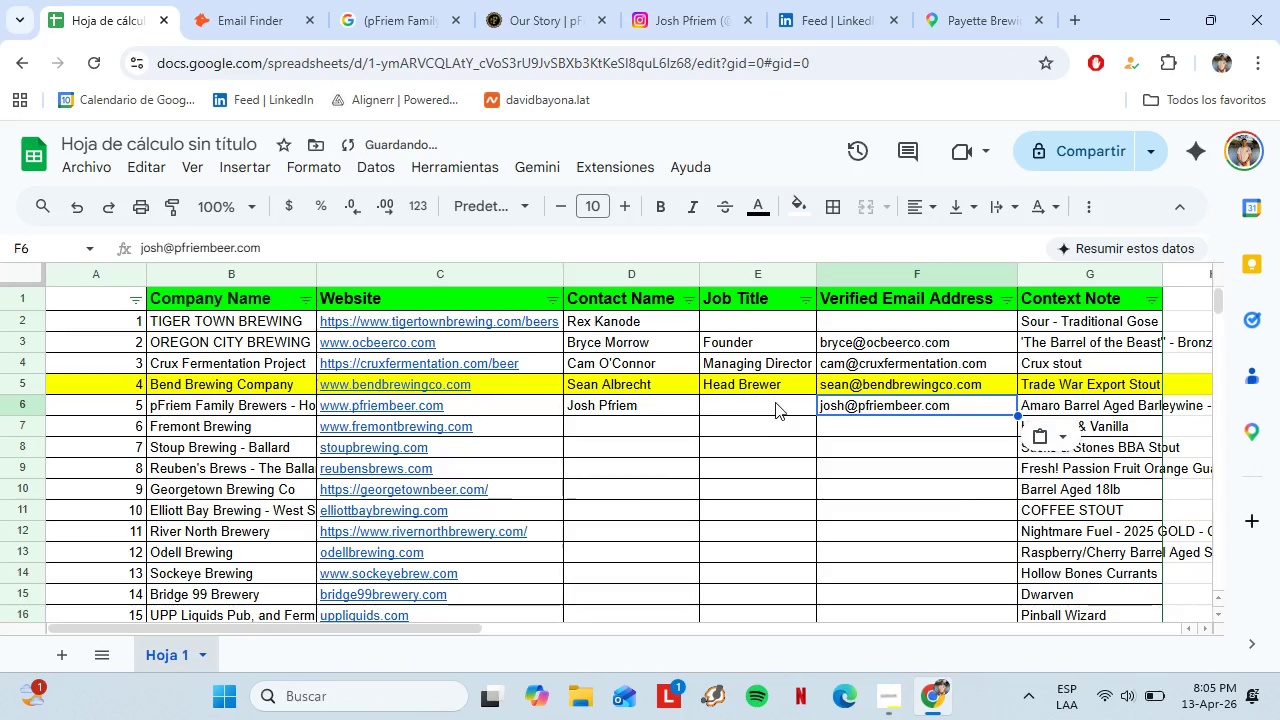 
left_click([775, 402])
 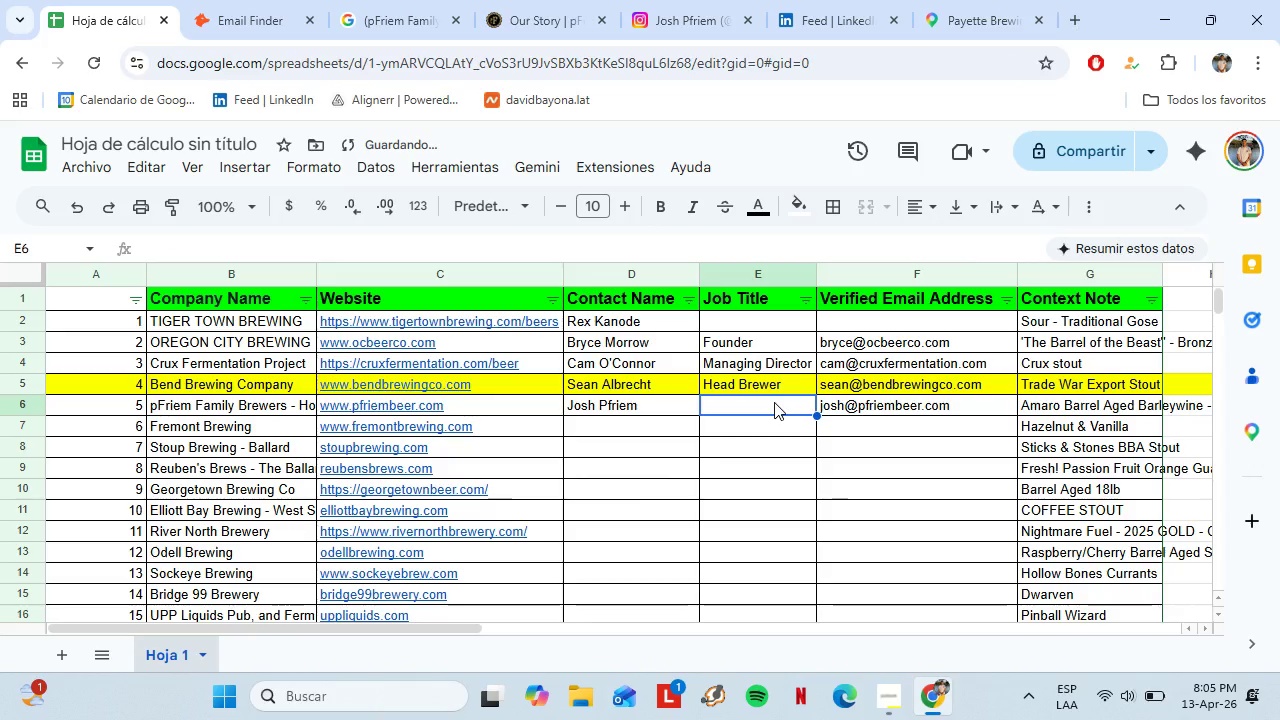 
type(Co Founde)
 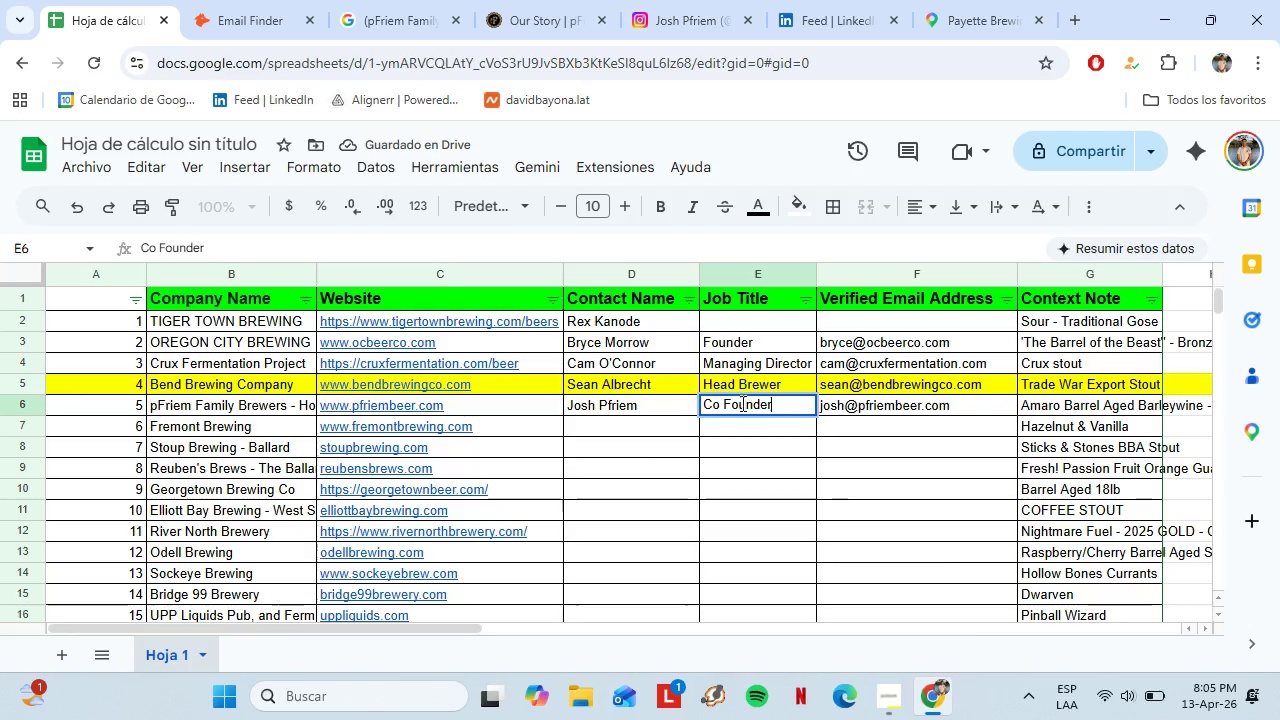 
 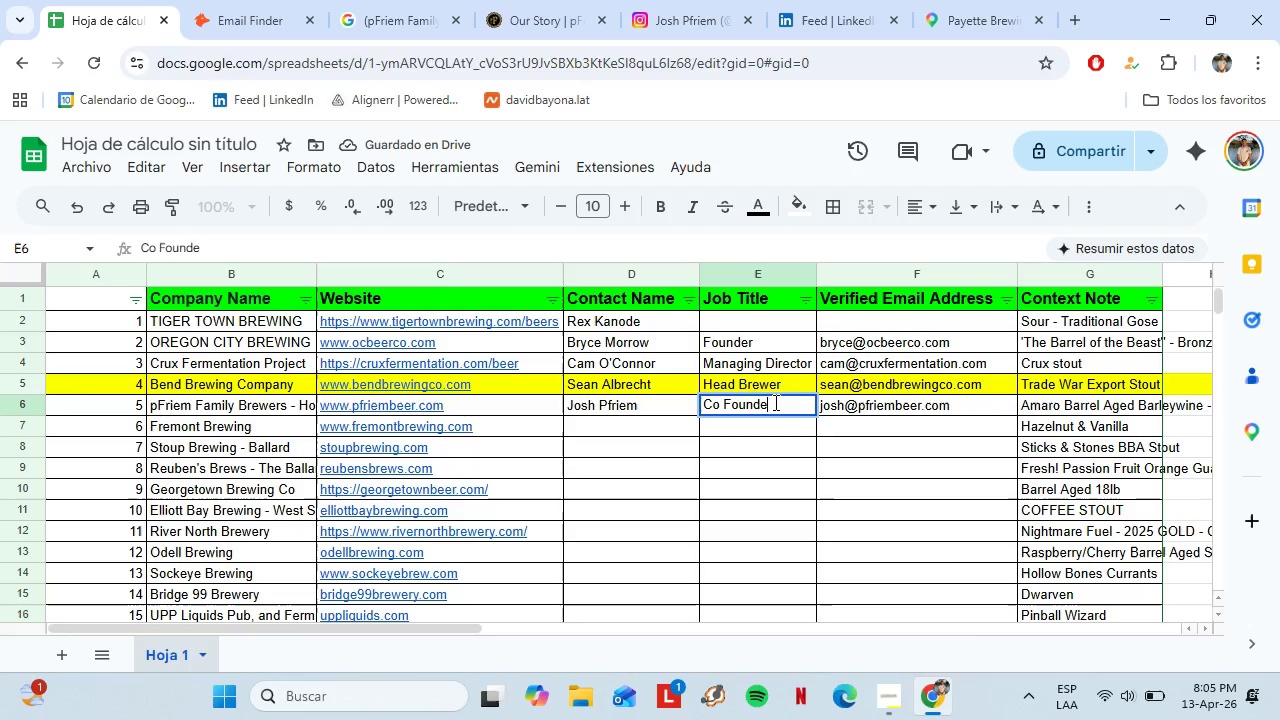 
key(R)
 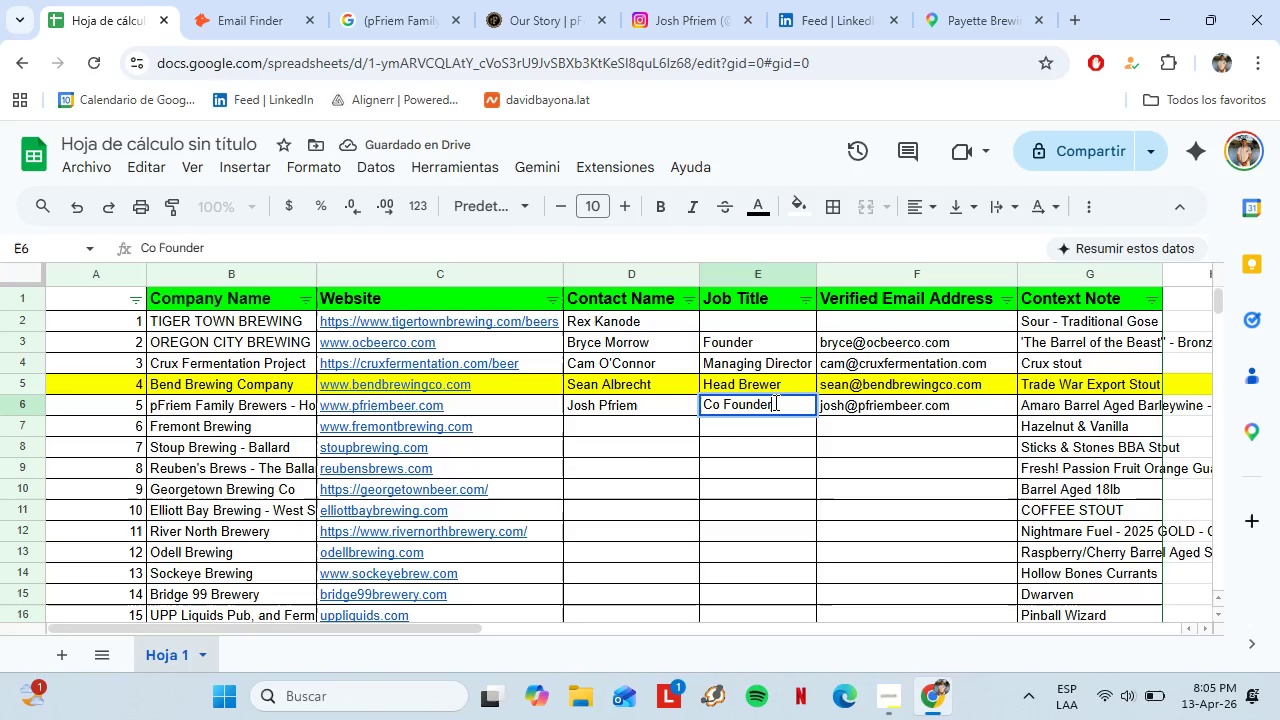 
key(Shift+ShiftLeft)
 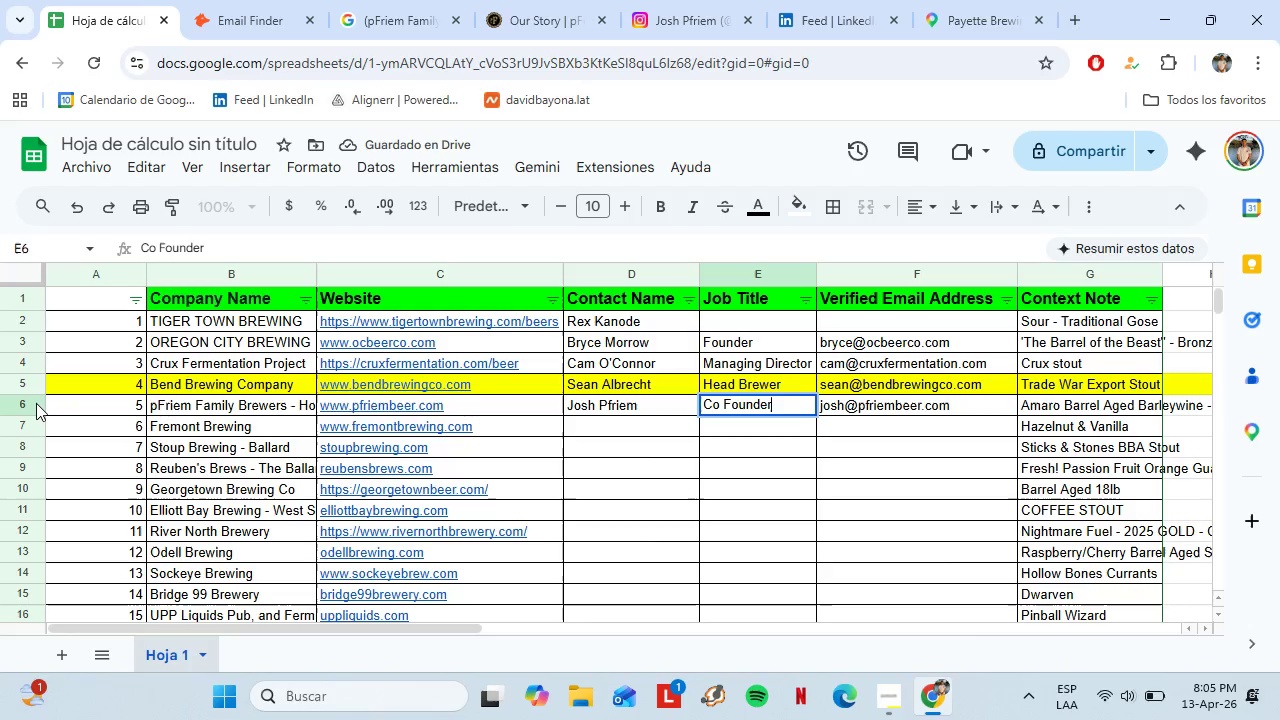 
left_click([35, 402])
 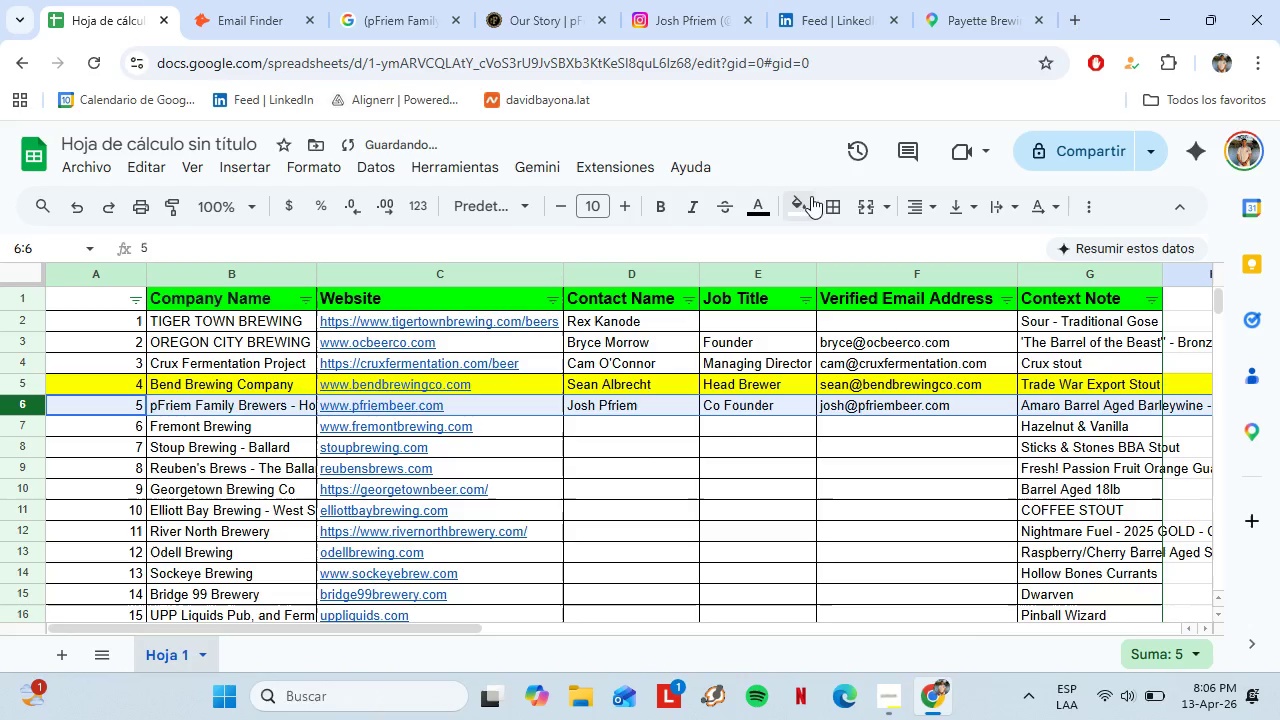 
left_click([801, 200])
 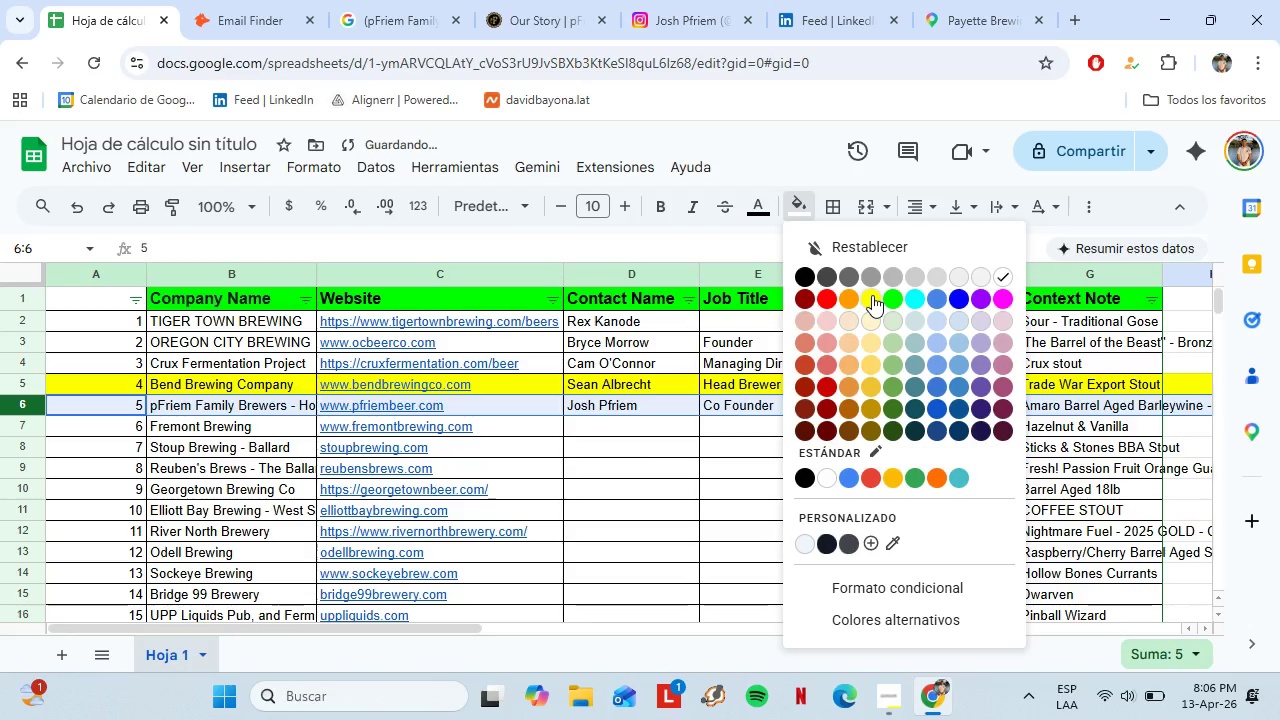 
left_click([872, 295])
 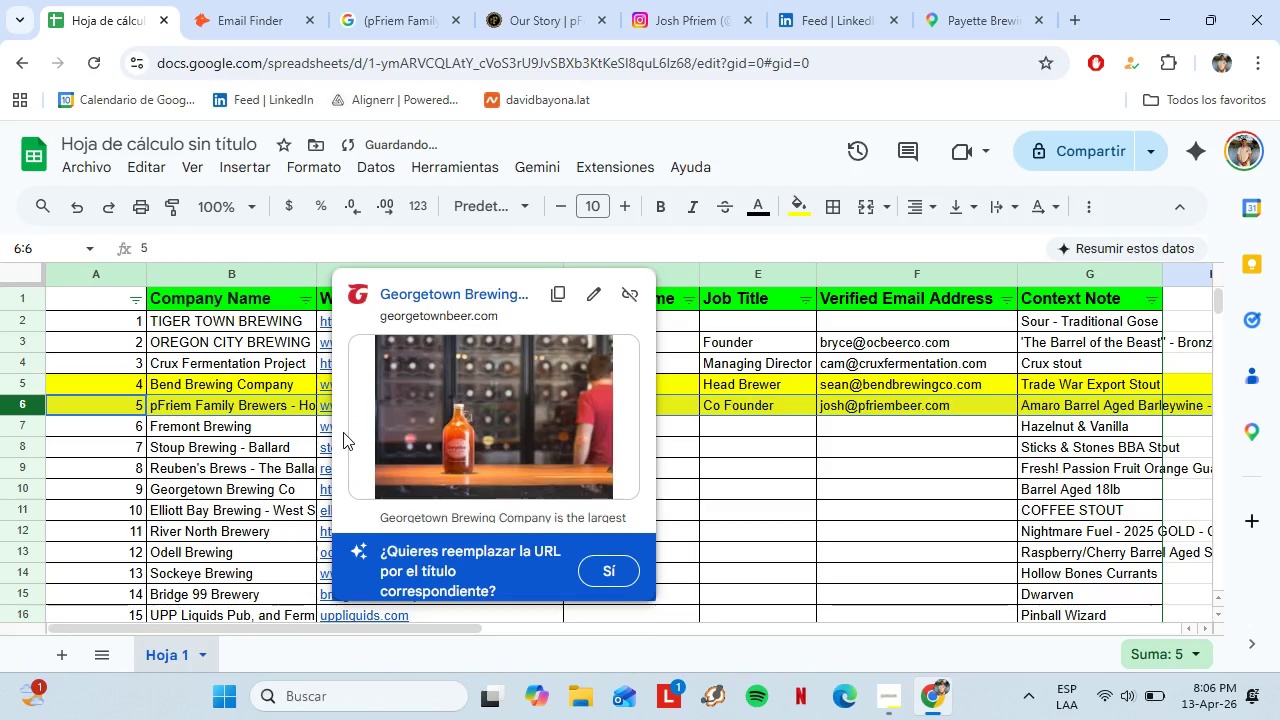 
left_click([210, 422])
 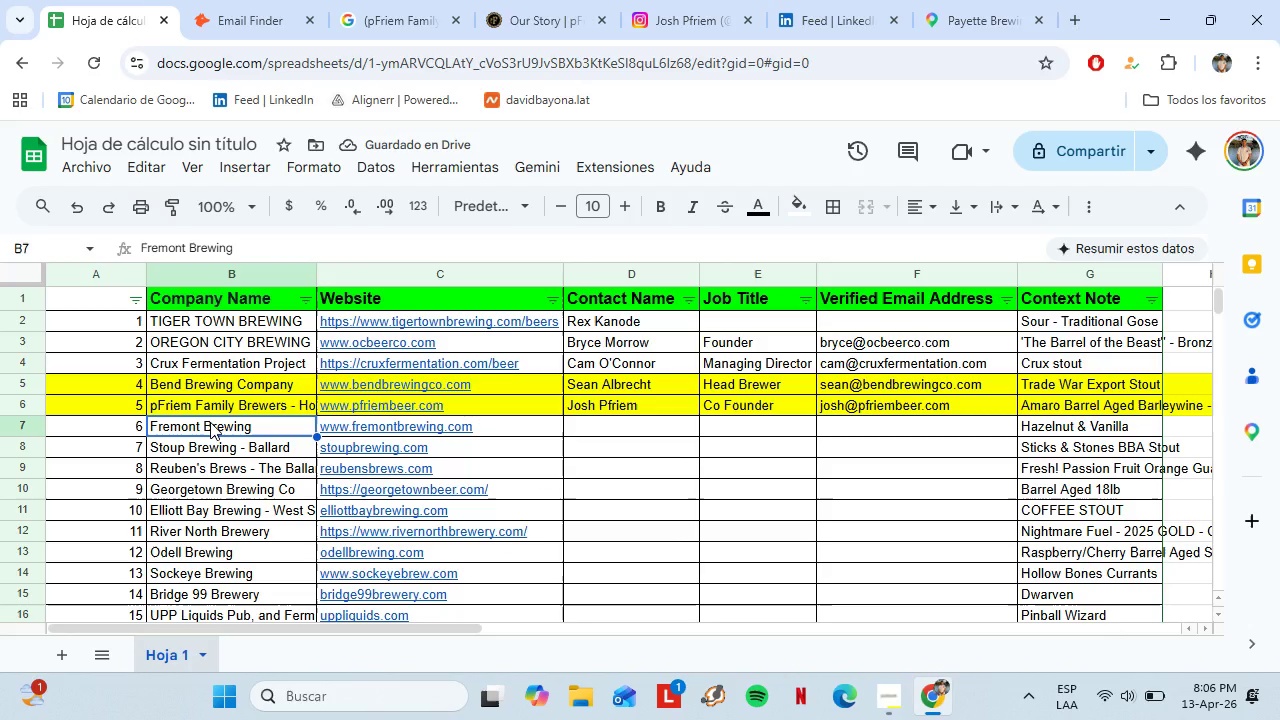 
key(Control+C)
 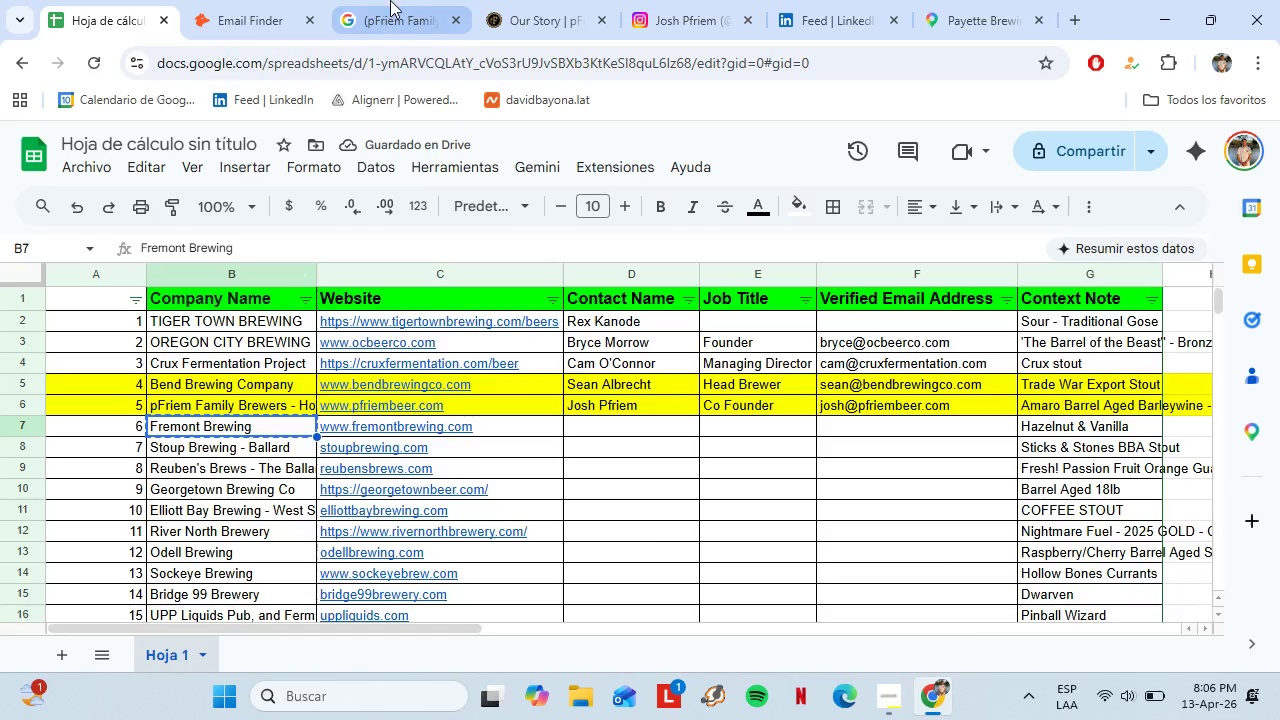 
left_click([390, 0])
 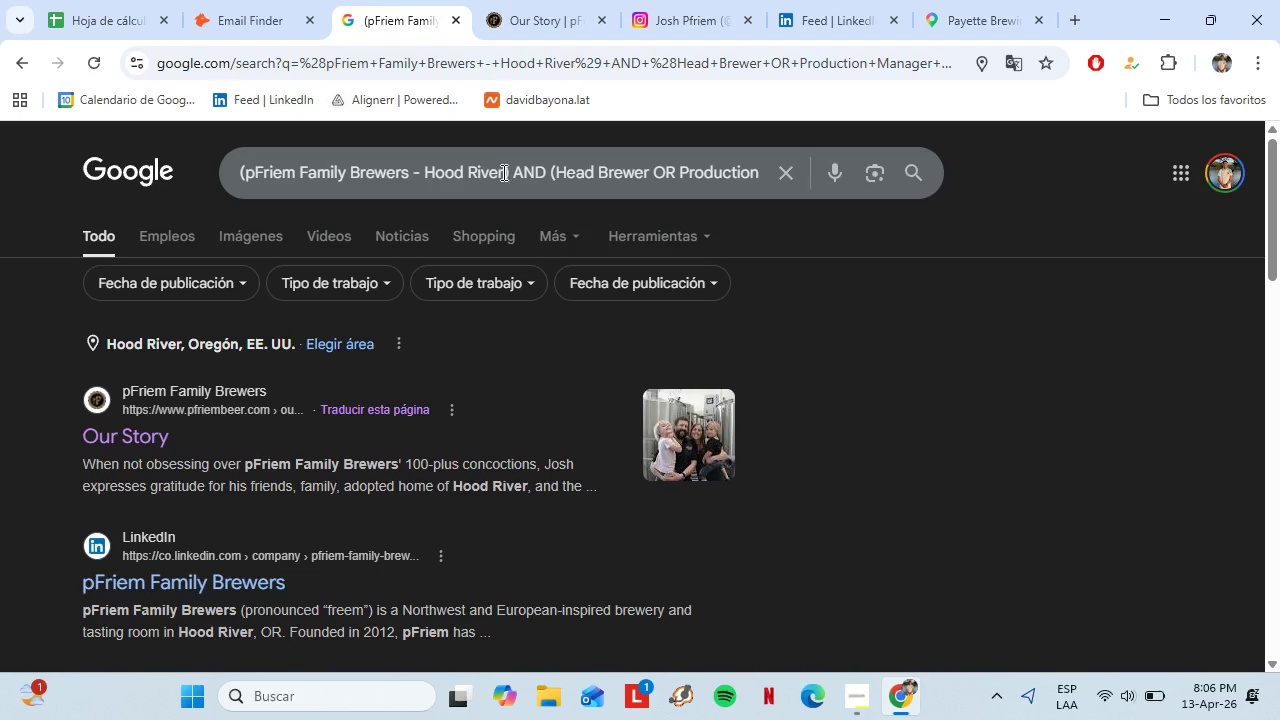 
left_click_drag(start_coordinate=[503, 173], to_coordinate=[246, 172])
 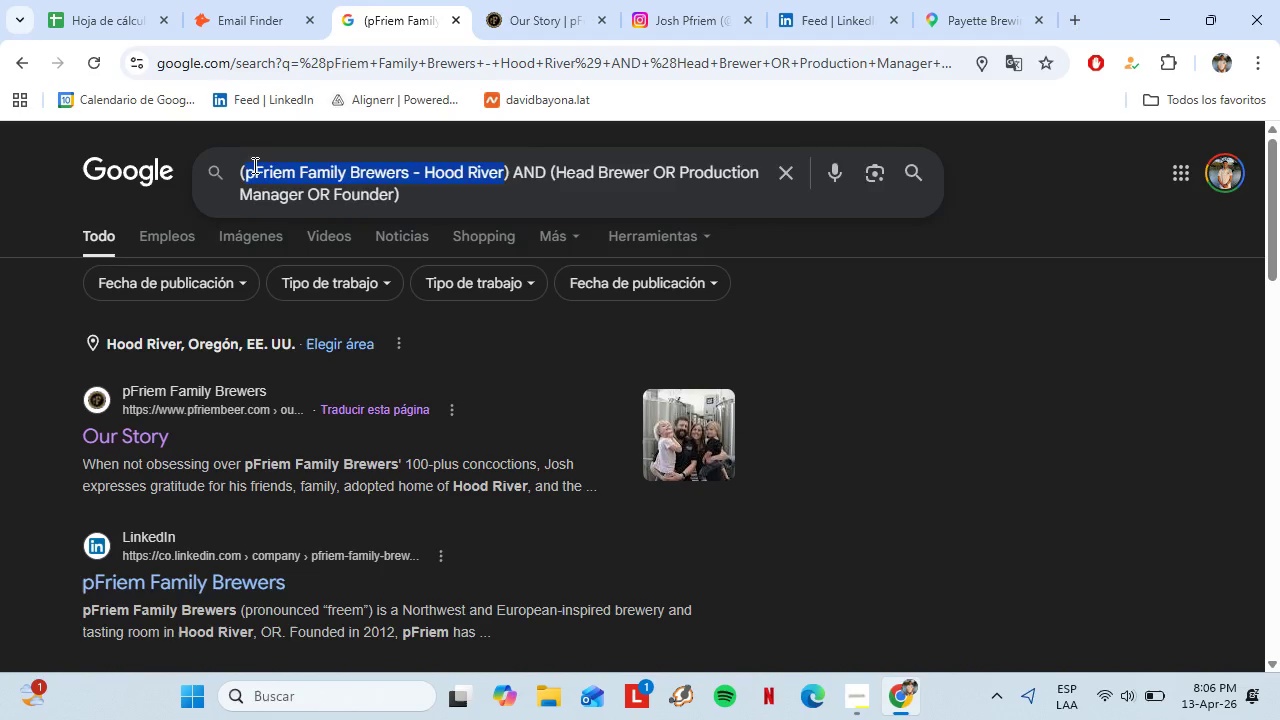 
key(Control+V)
 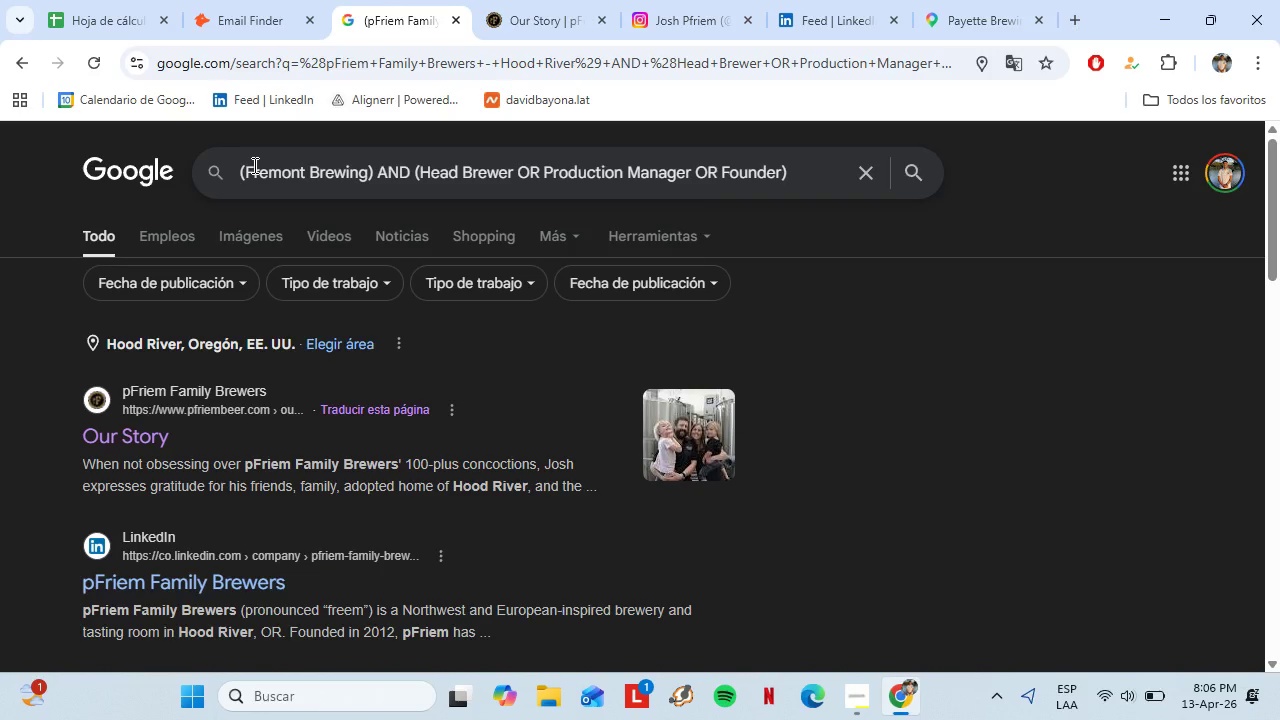 
key(Enter)
 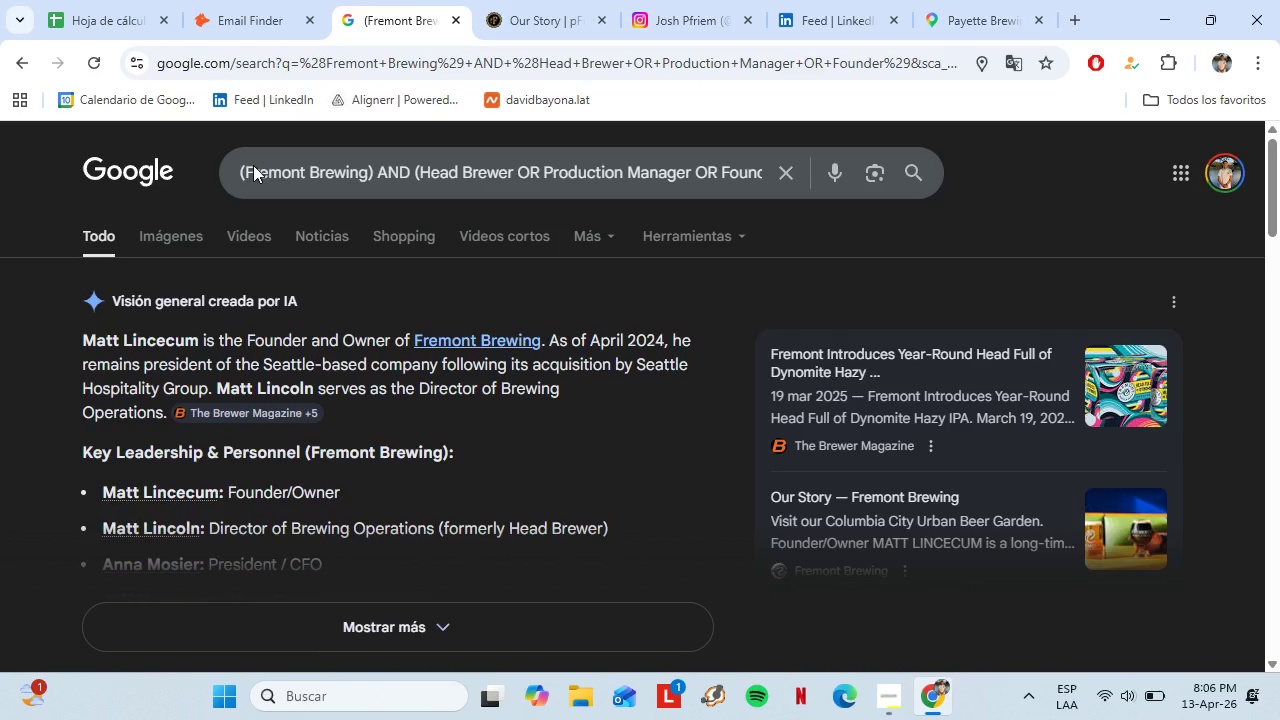 
wait(36.77)
 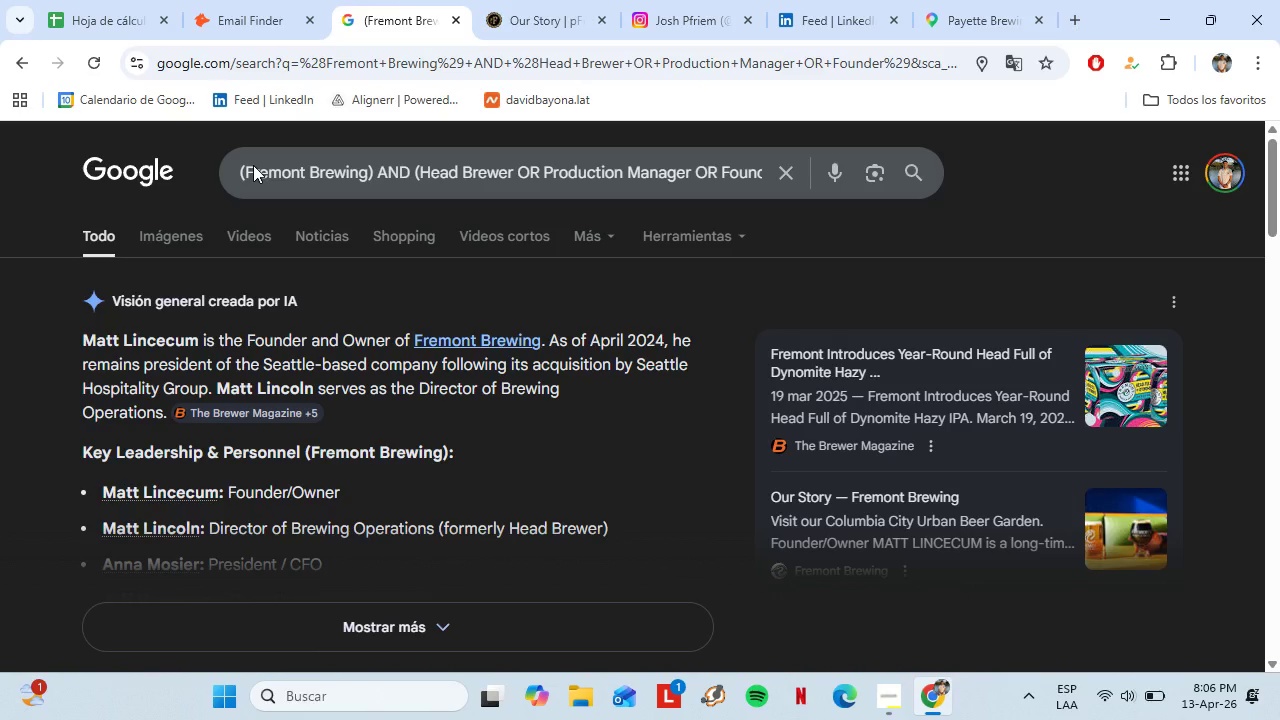 
scroll: coordinate [437, 439], scroll_direction: down, amount: 1.0
 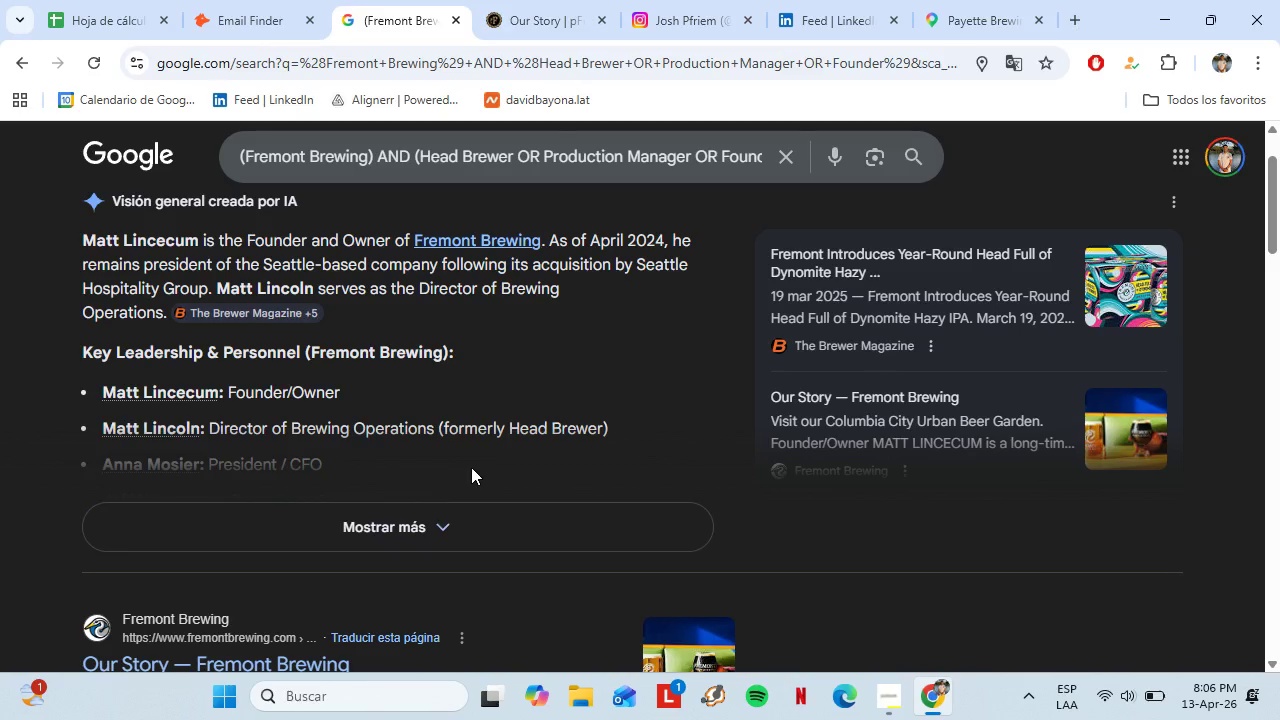 
right_click([206, 371])
 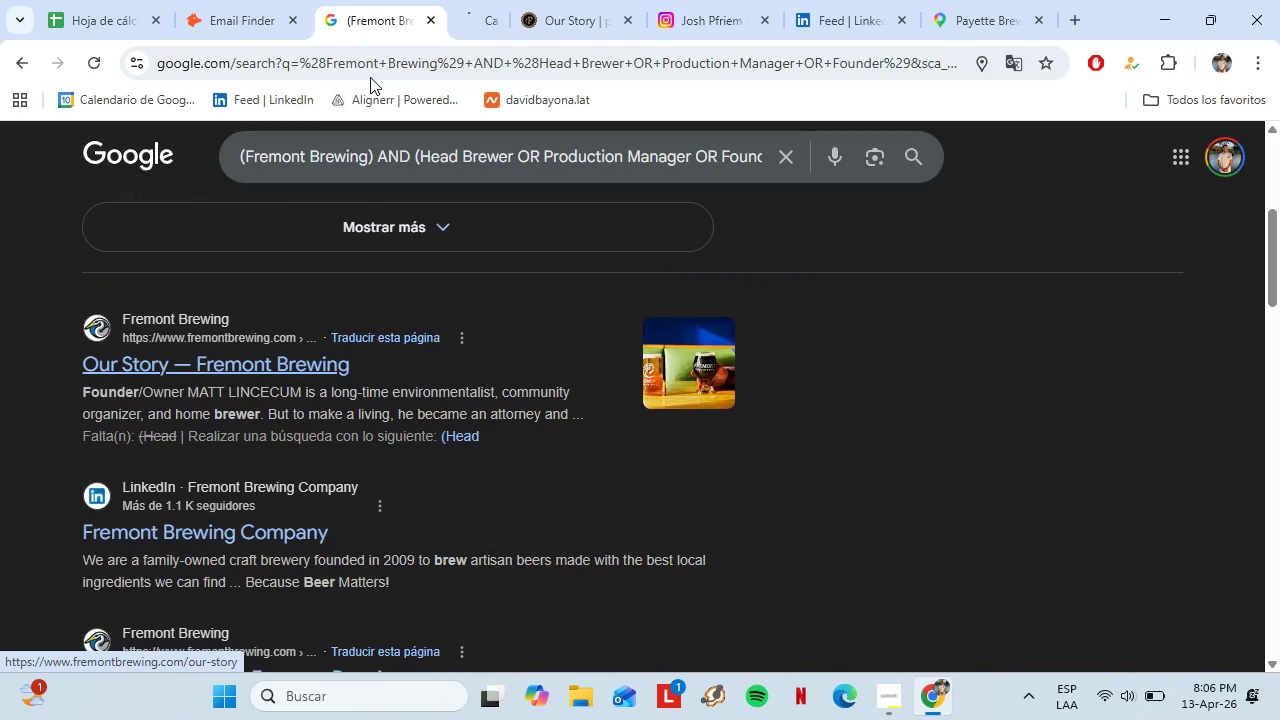 
scroll: coordinate [257, 535], scroll_direction: down, amount: 4.0
 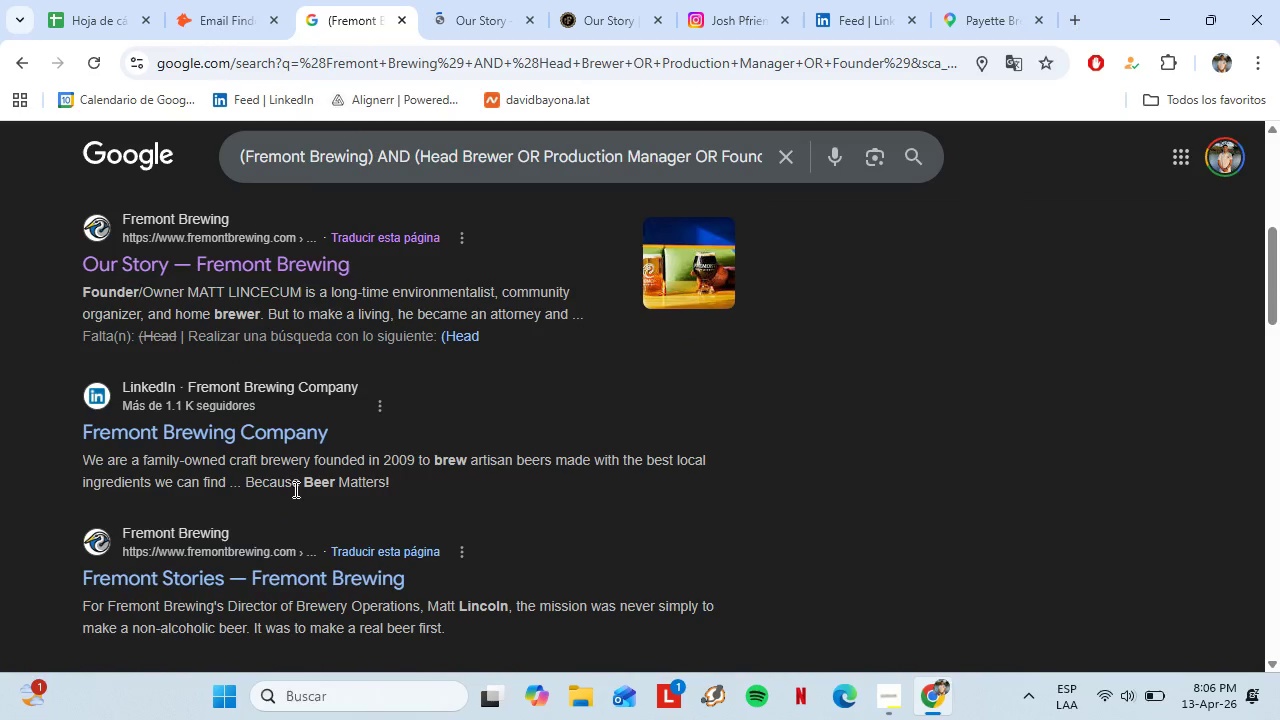 
left_click_drag(start_coordinate=[430, 505], to_coordinate=[506, 515])
 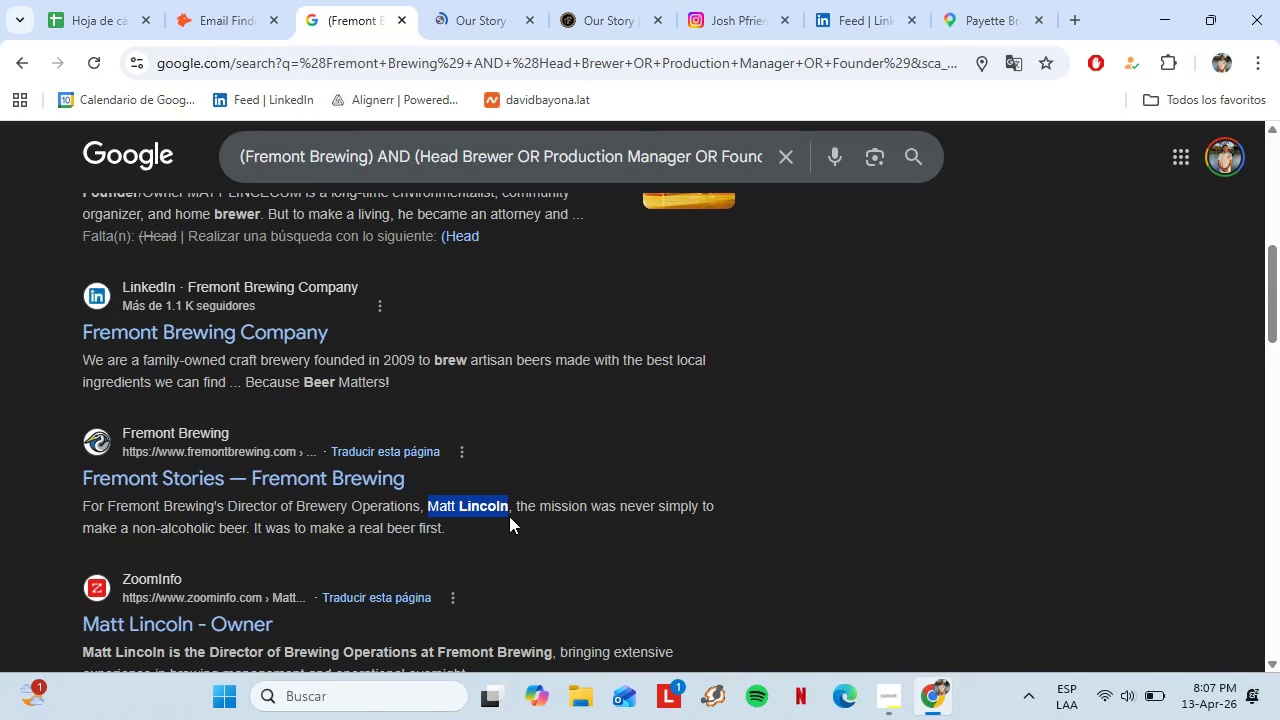 
scroll: coordinate [298, 491], scroll_direction: down, amount: 1.0
 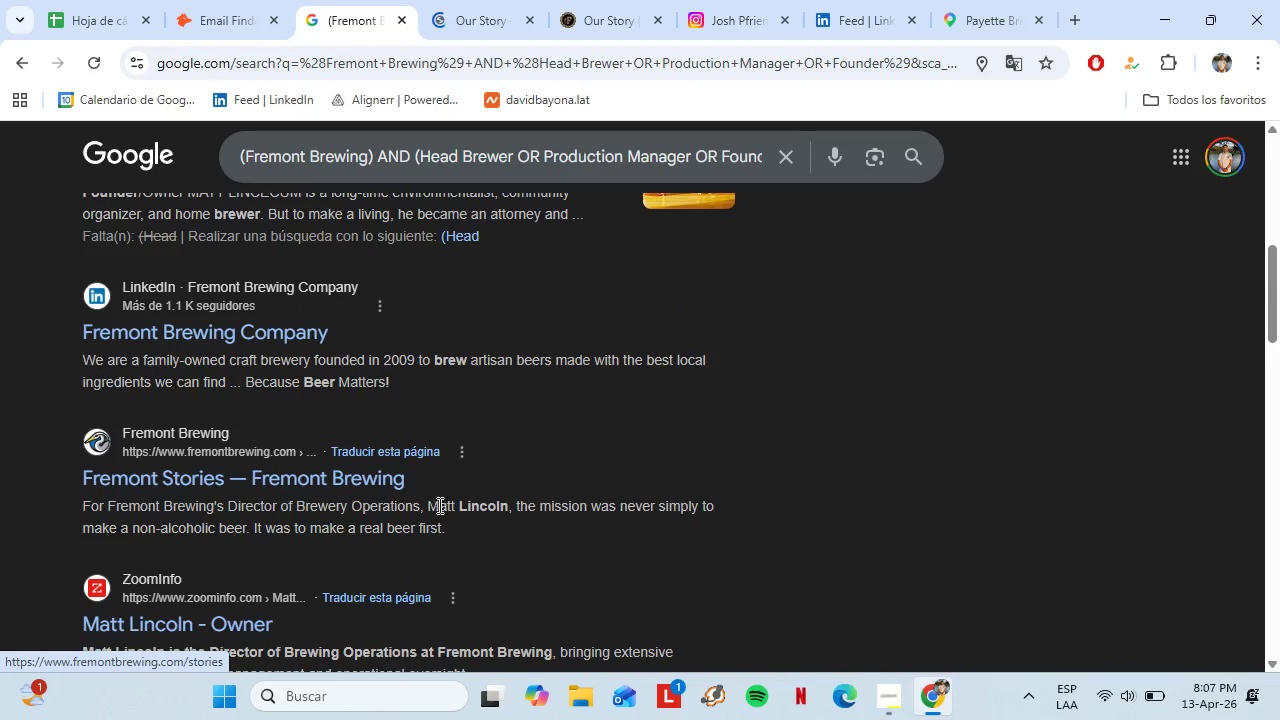 
key(Control+C)
 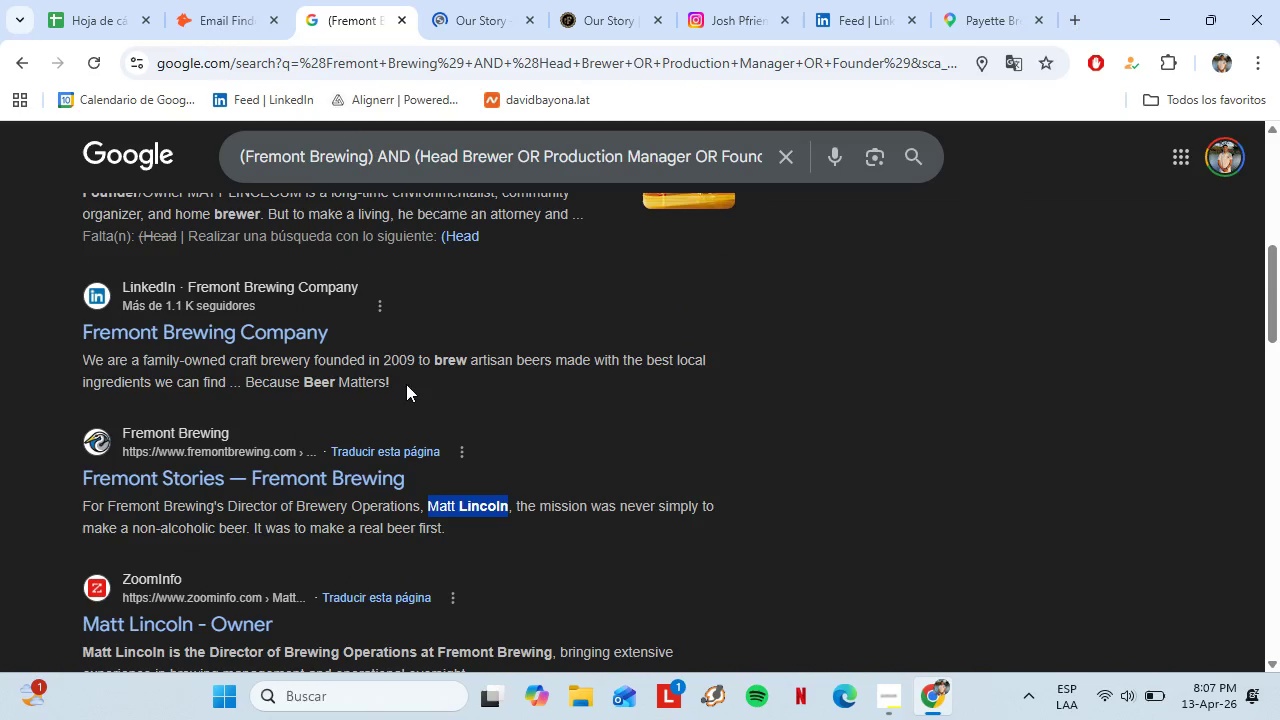 
left_click([478, 0])
 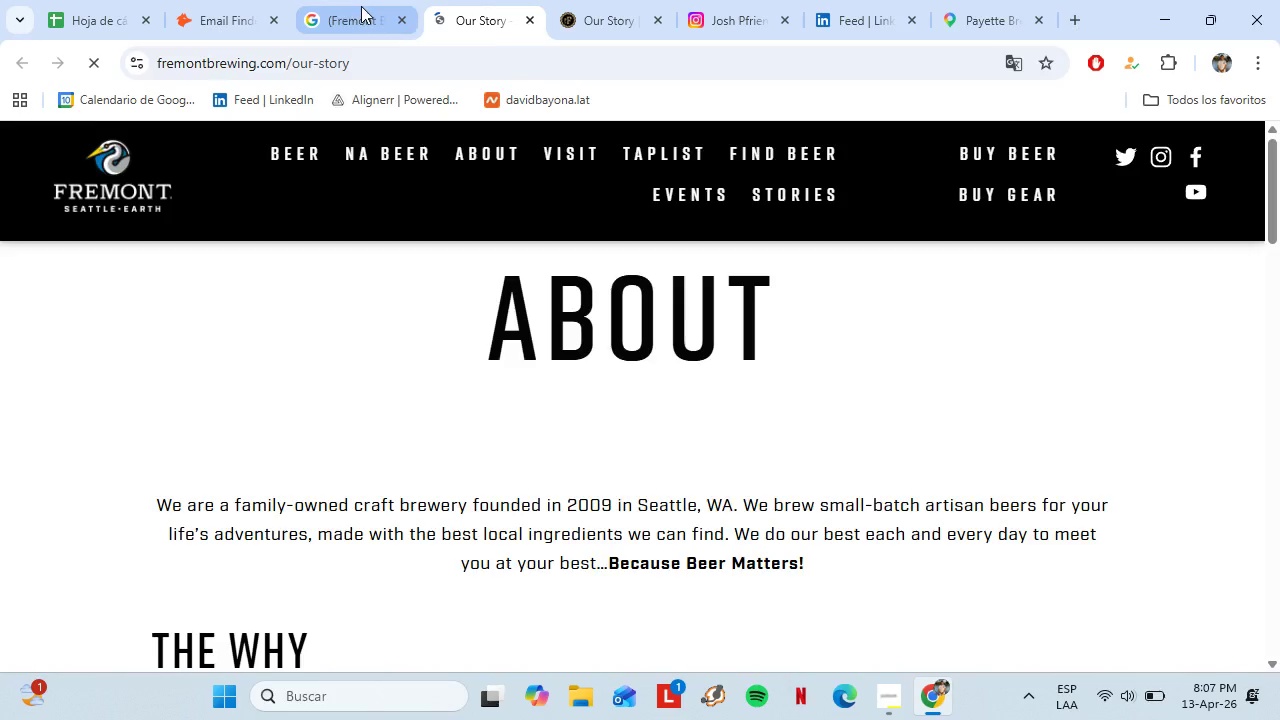 
left_click([361, 6])
 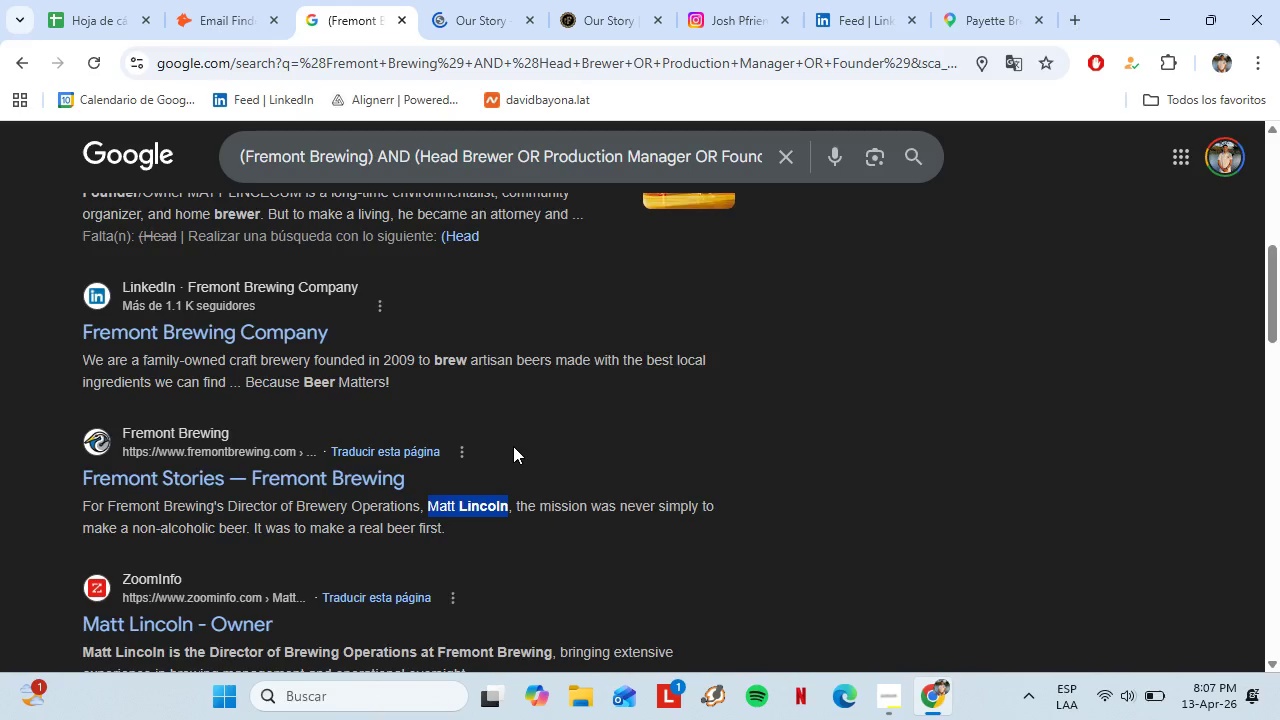 
left_click([466, 0])
 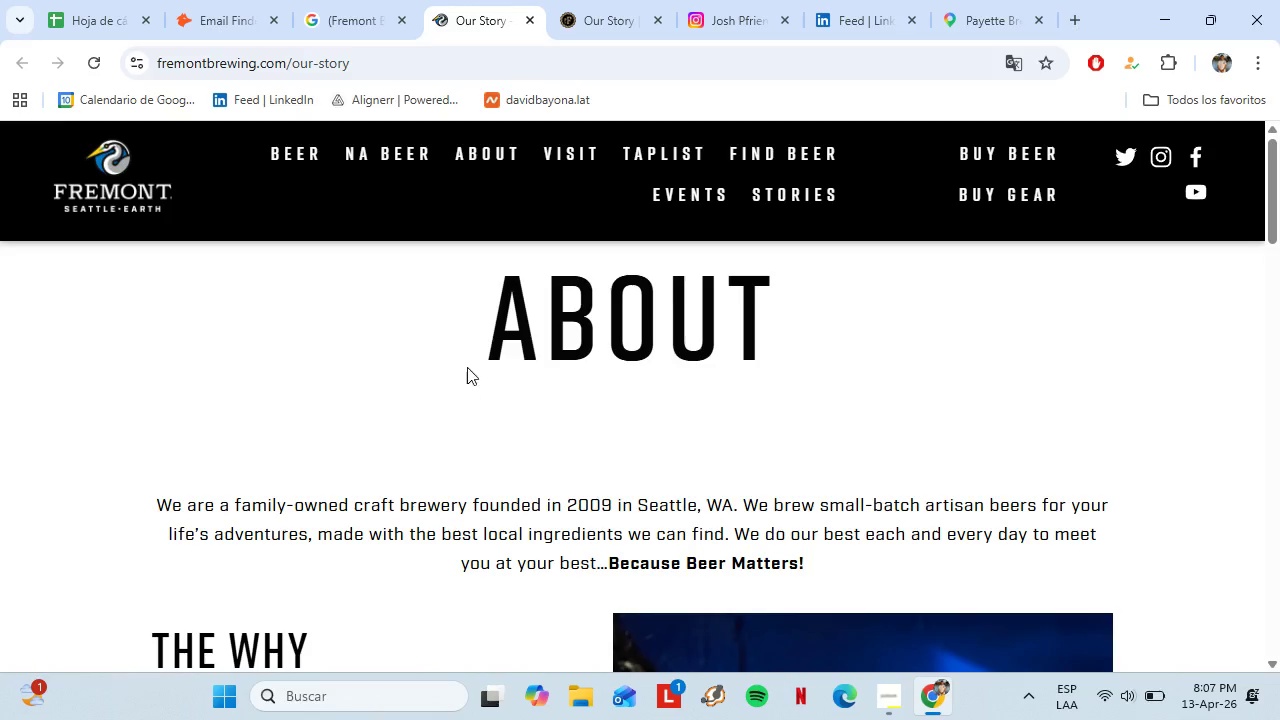 
scroll: coordinate [504, 444], scroll_direction: up, amount: 9.0
 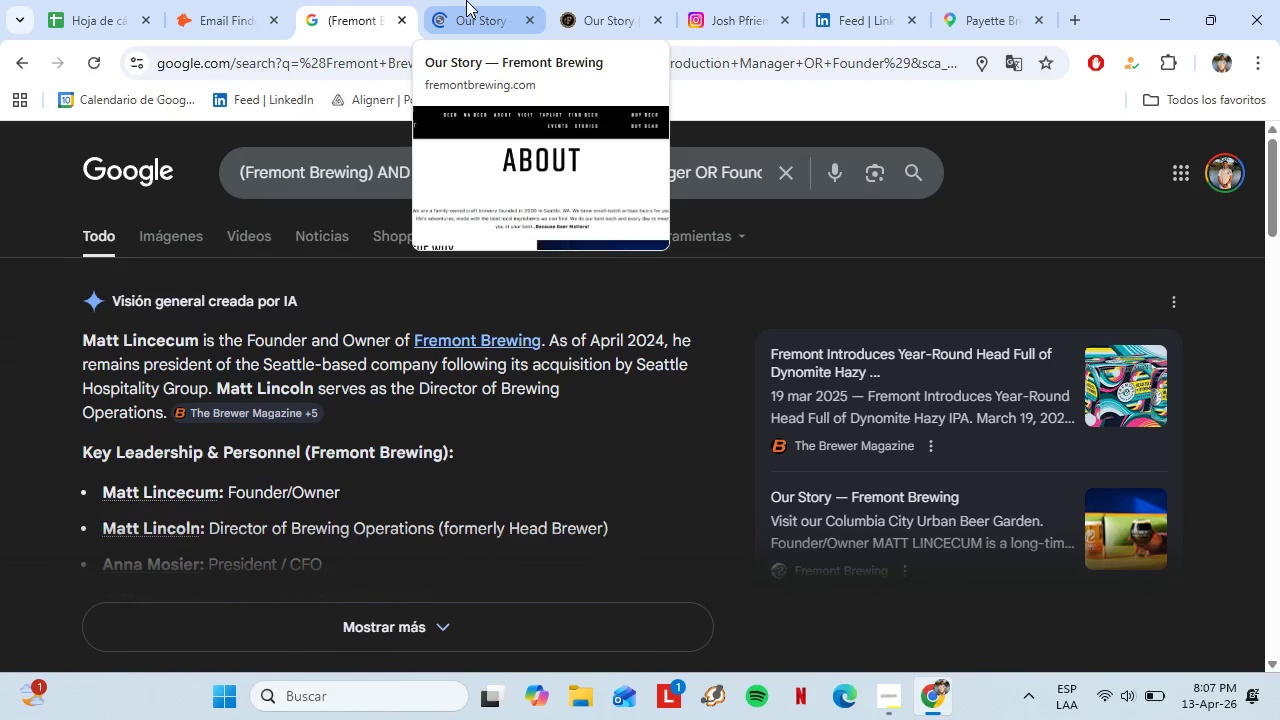 
scroll: coordinate [458, 362], scroll_direction: down, amount: 4.0
 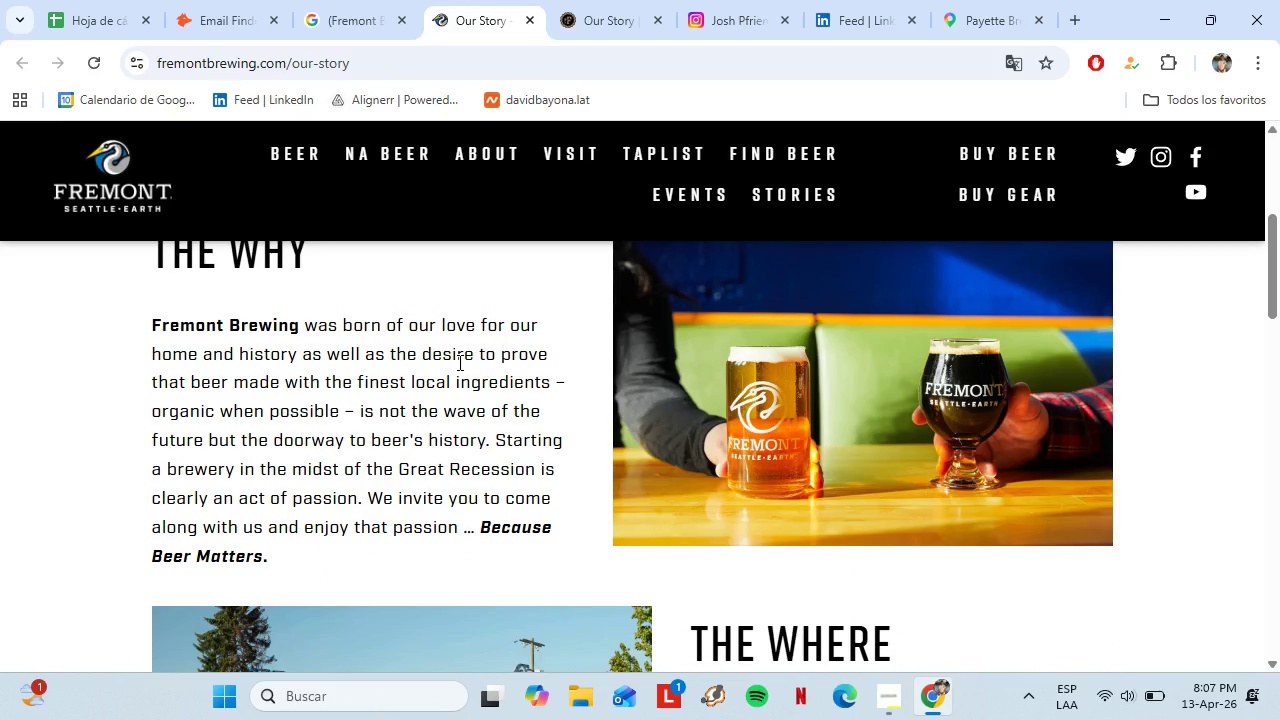 
scroll: coordinate [458, 362], scroll_direction: up, amount: 3.0
 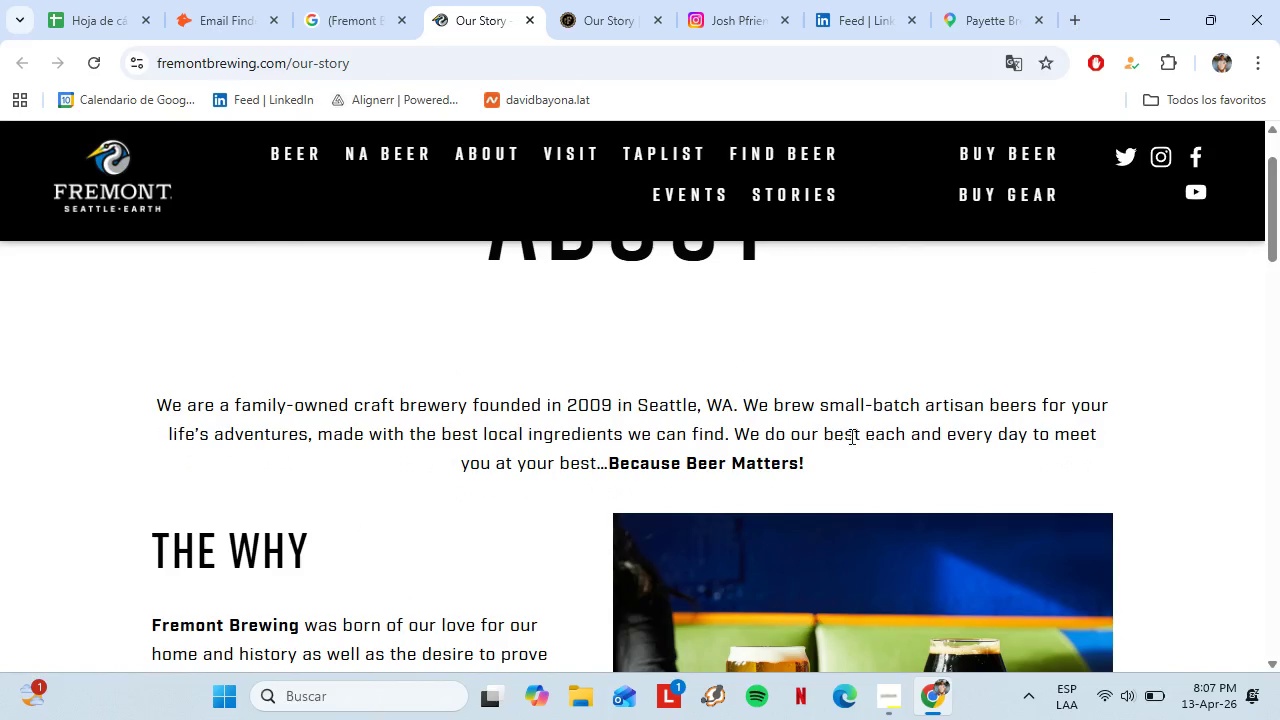 
scroll: coordinate [471, 442], scroll_direction: down, amount: 8.0
 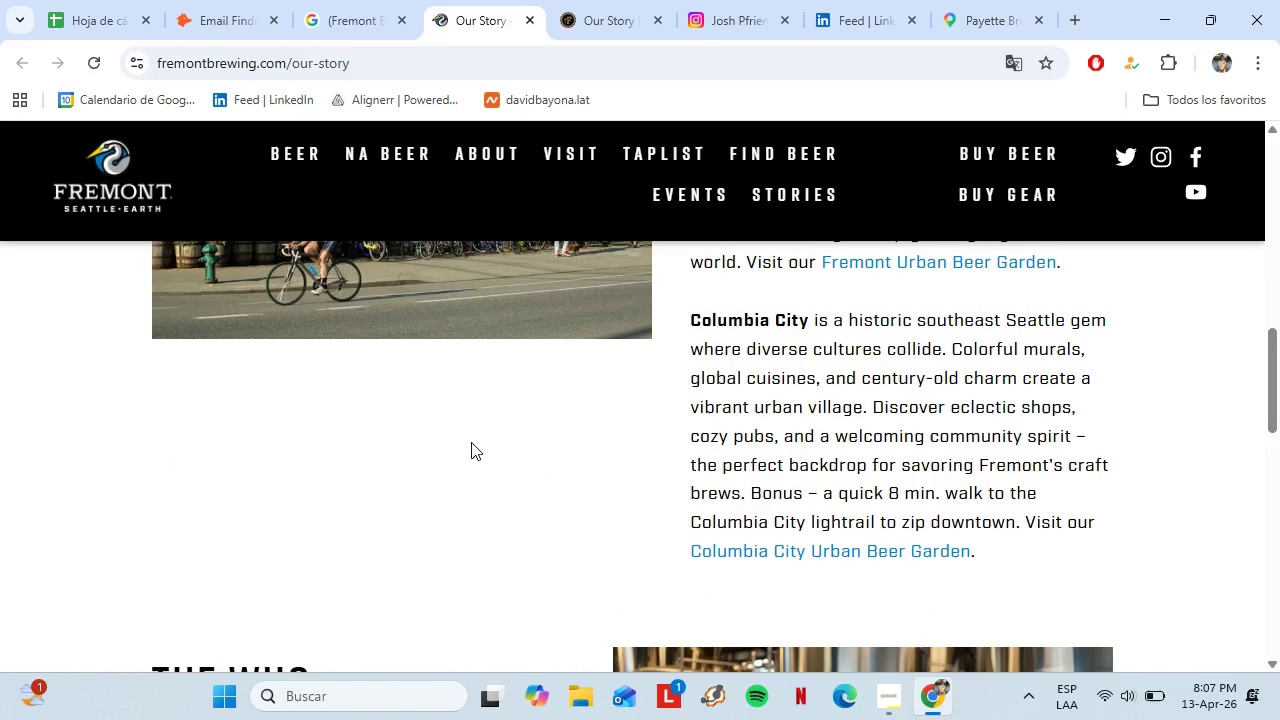 
left_click_drag(start_coordinate=[291, 352], to_coordinate=[432, 361])
 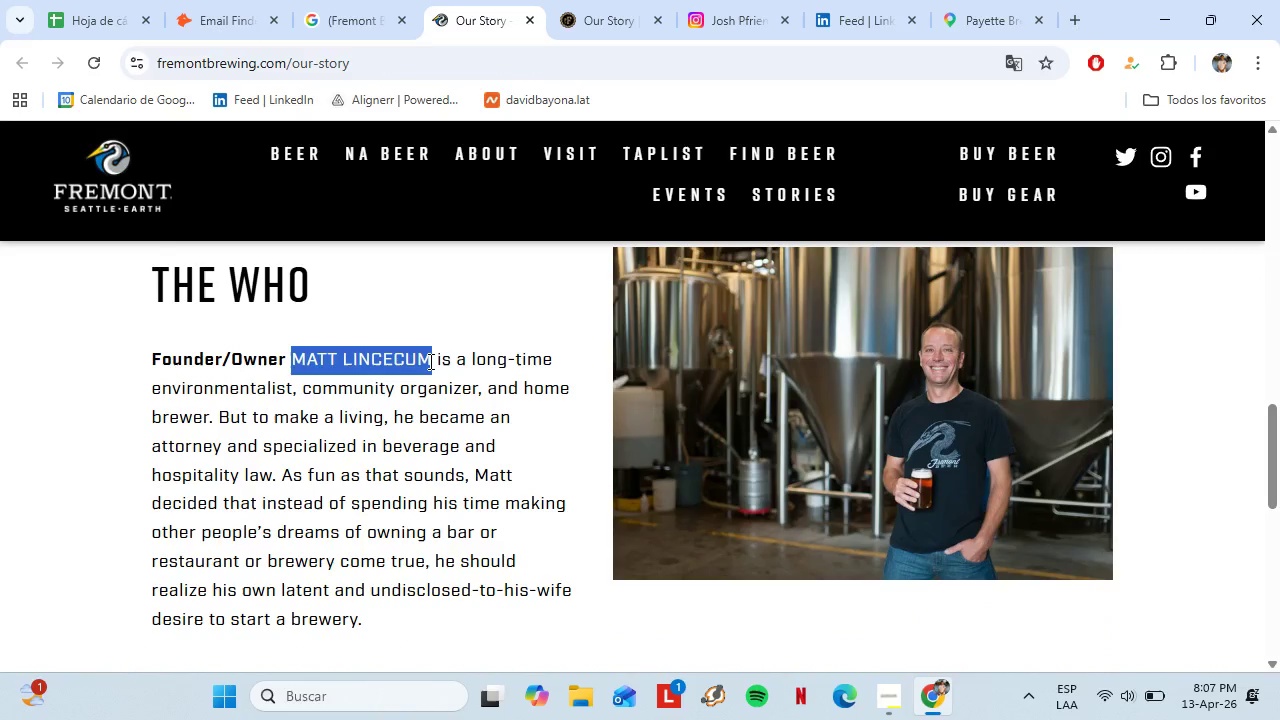 
scroll: coordinate [471, 442], scroll_direction: down, amount: 3.0
 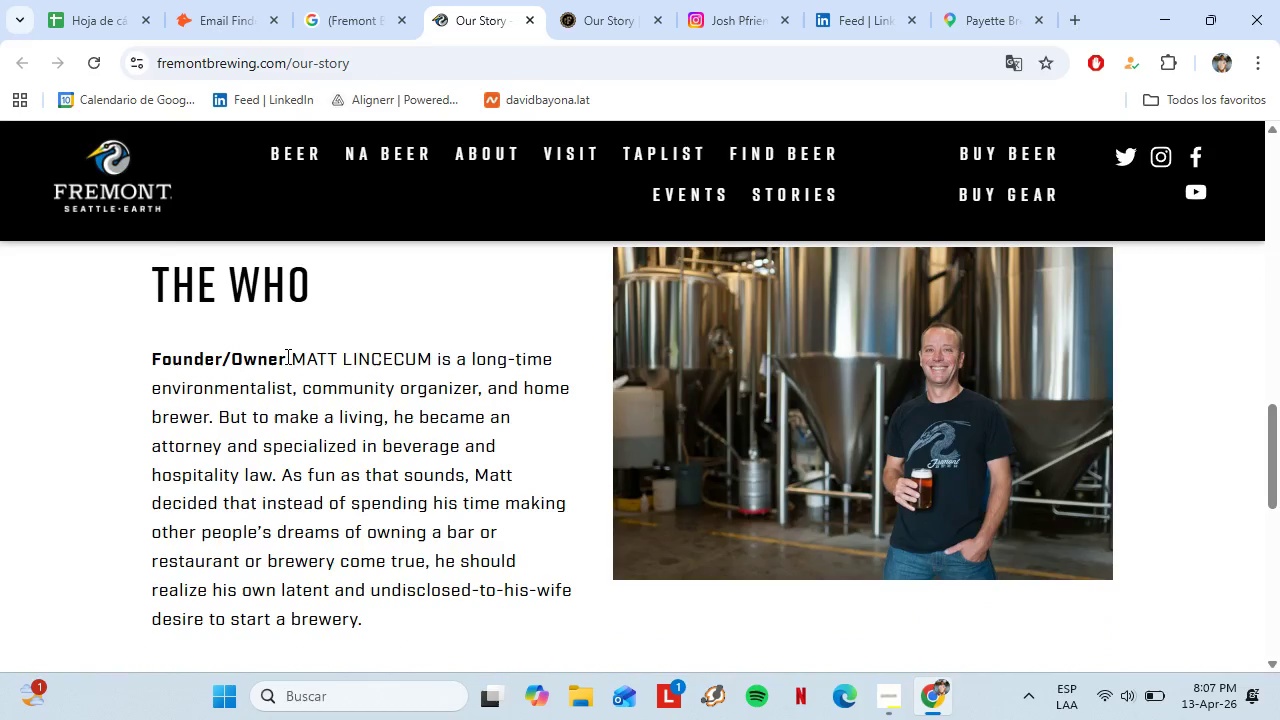 
key(Control+C)
 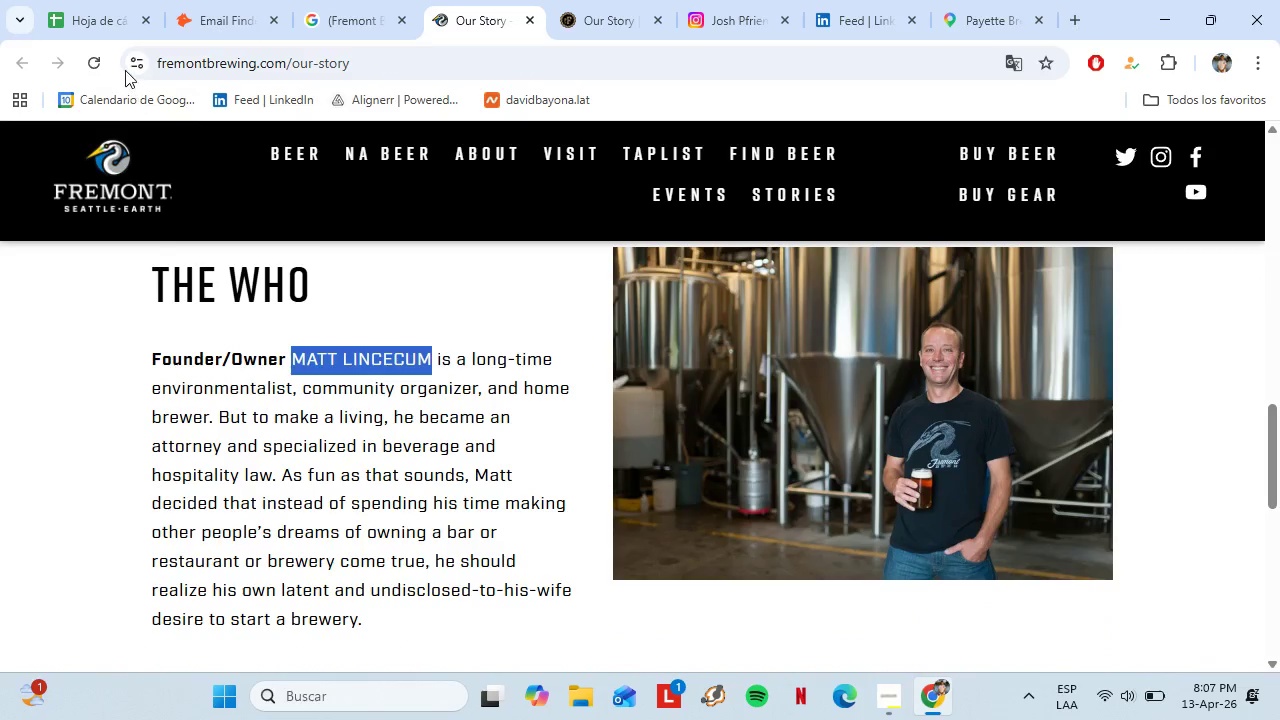 
left_click([102, 28])
 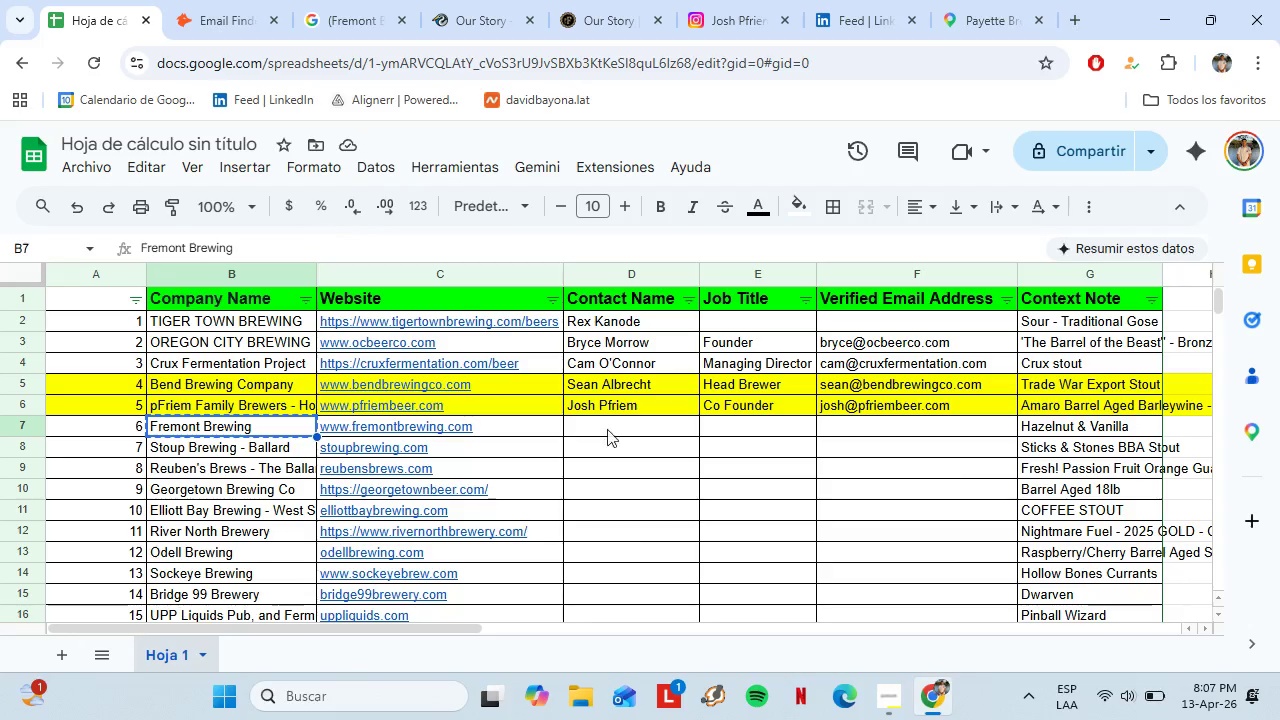 
left_click([600, 424])
 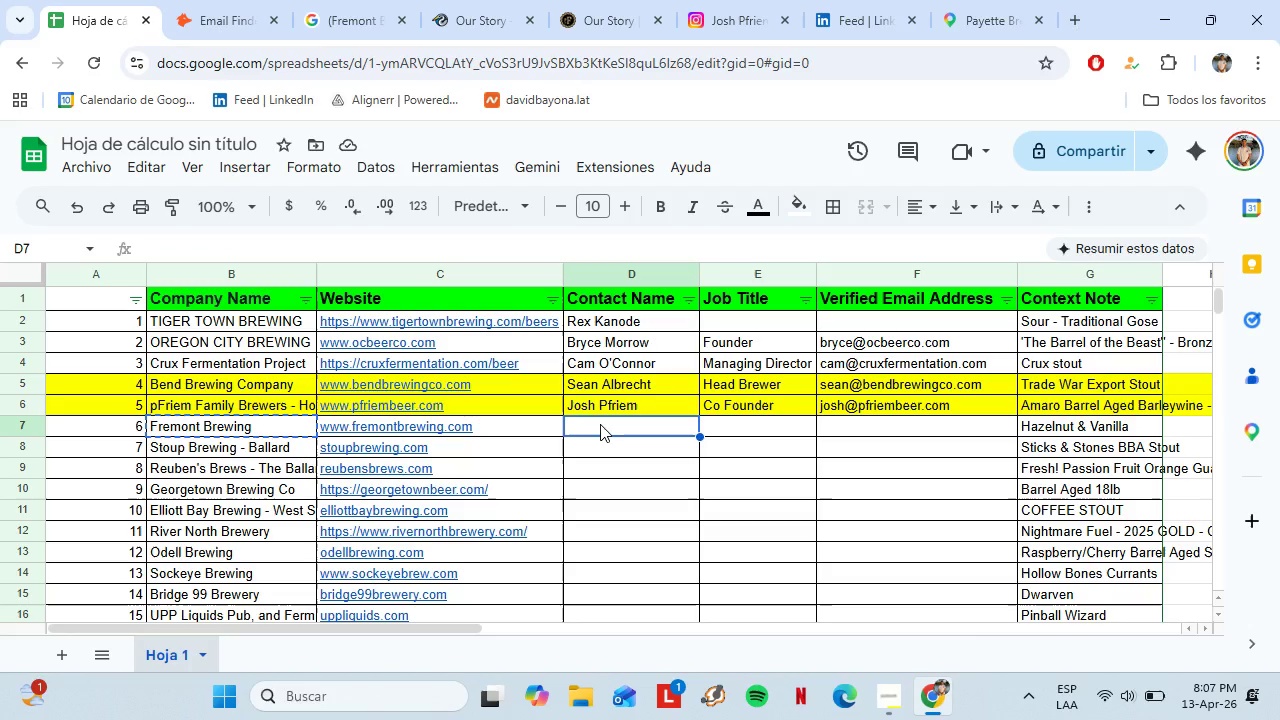 
key(Control+Shift+V)
 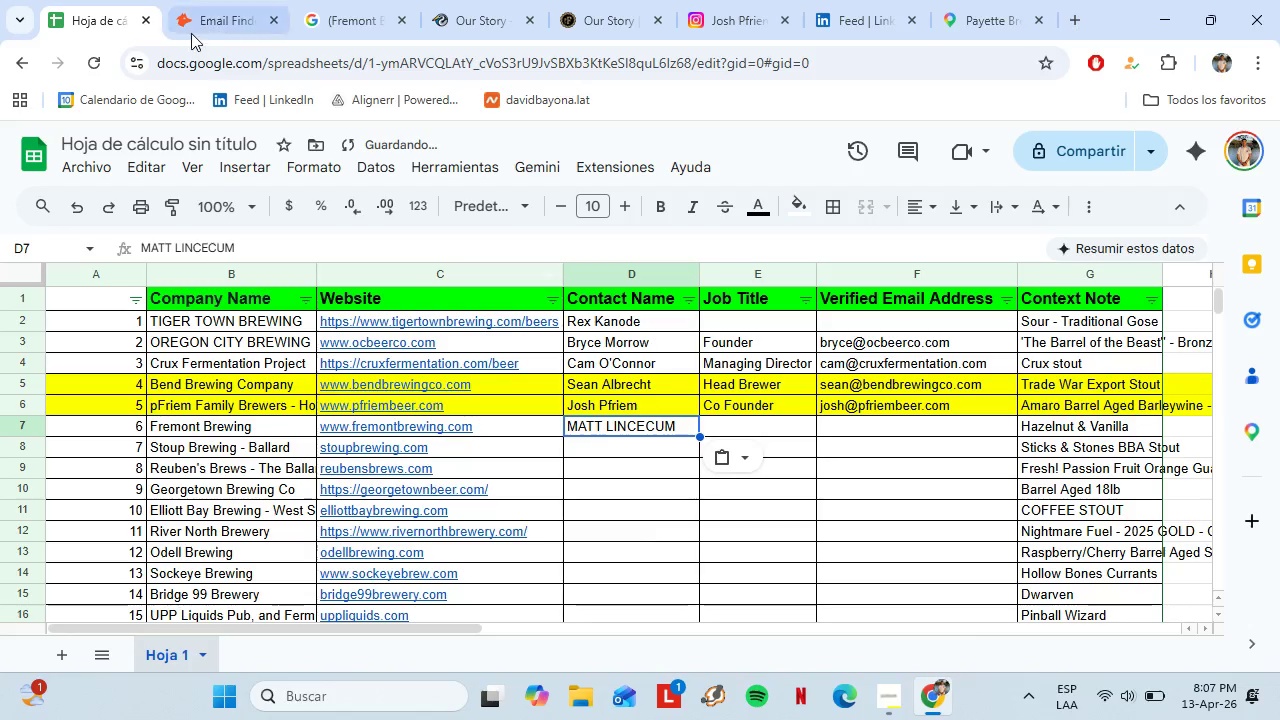 
left_click([199, 21])
 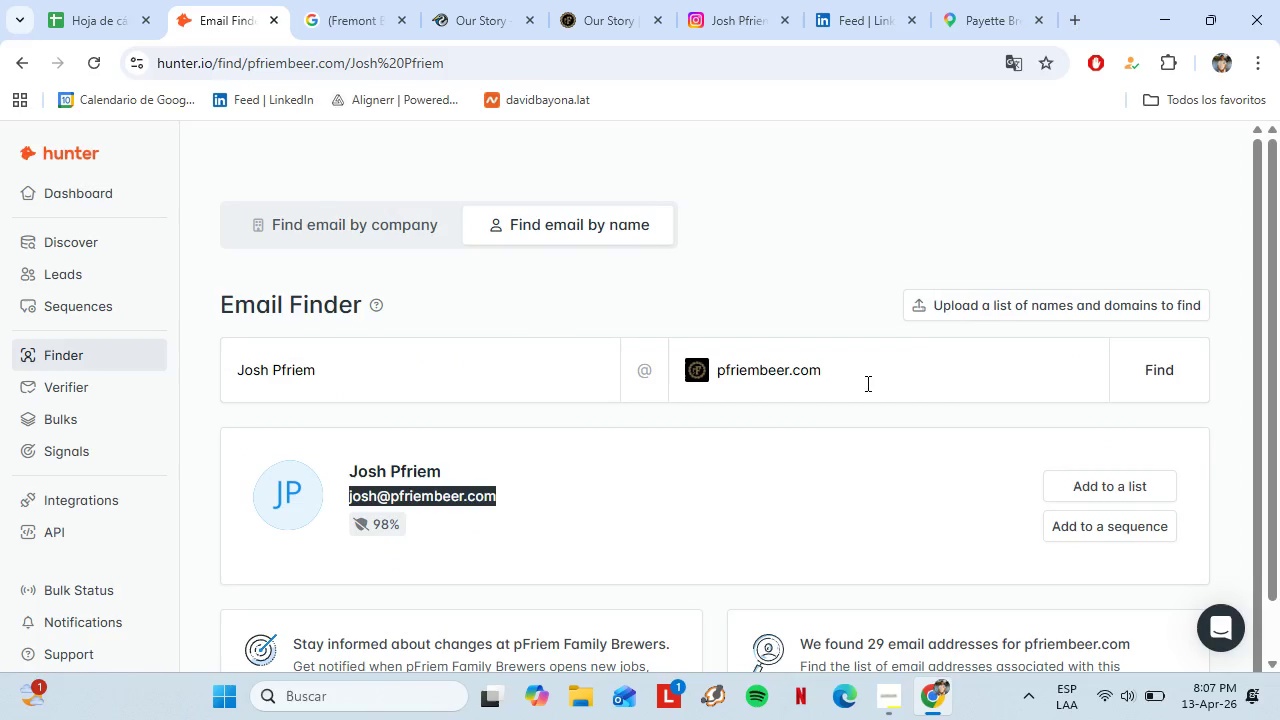 
left_click_drag(start_coordinate=[880, 375], to_coordinate=[635, 373])
 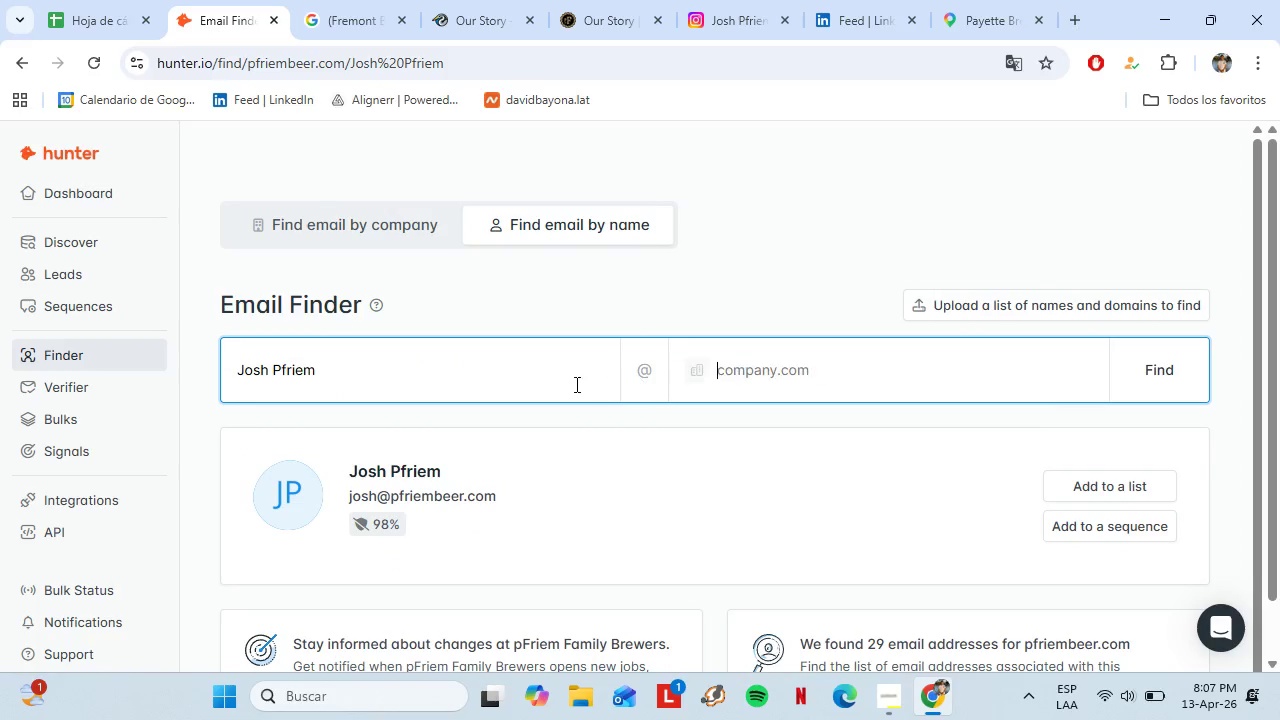 
key(Backspace)
 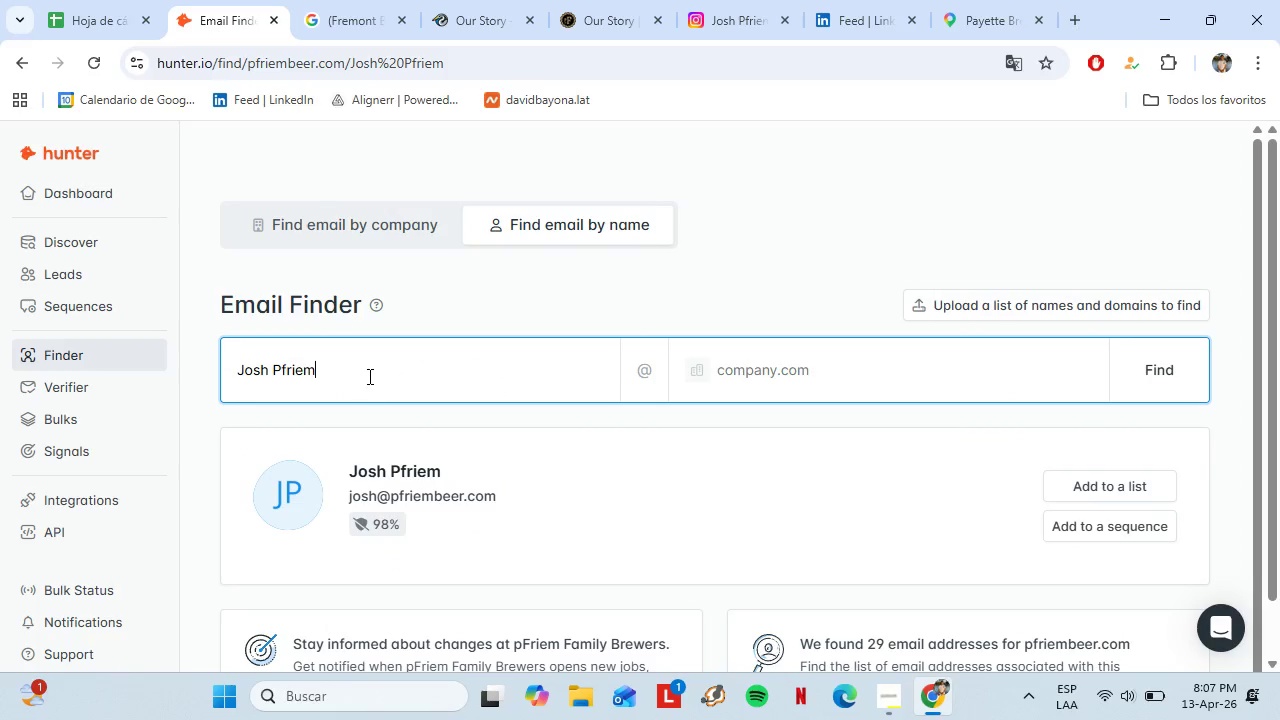 
left_click_drag(start_coordinate=[369, 376], to_coordinate=[204, 375])
 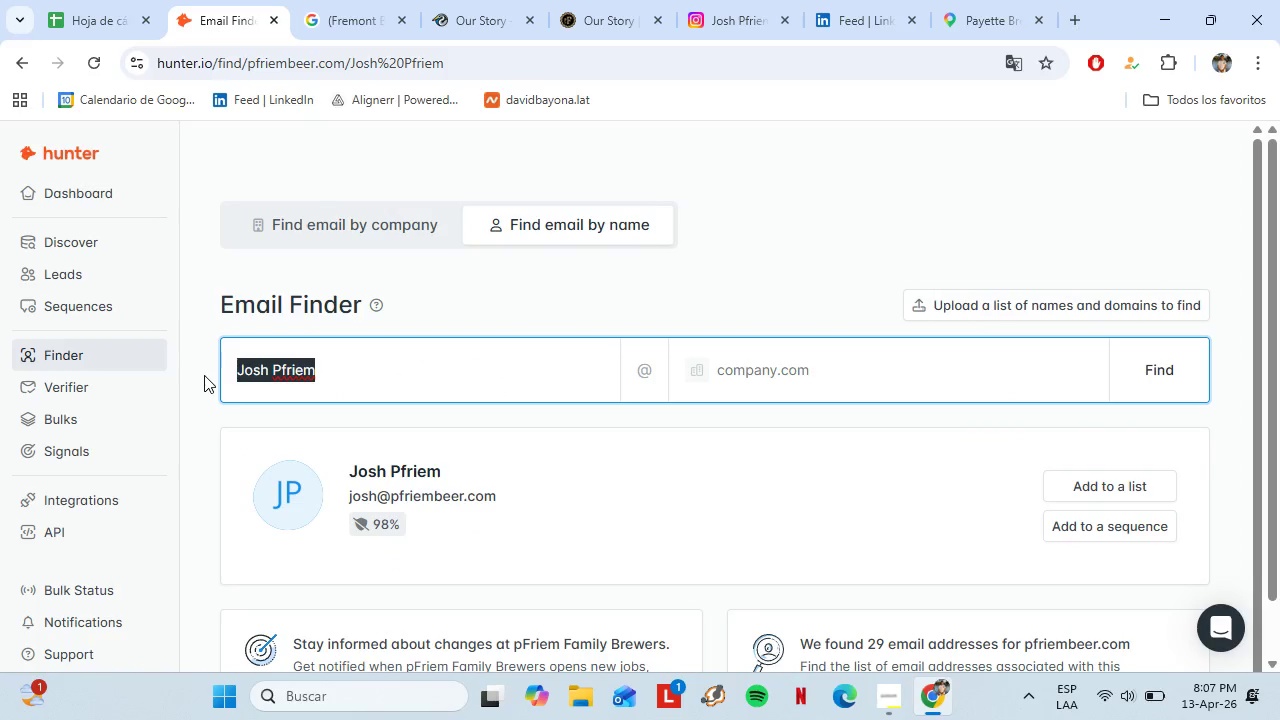 
key(Control+Shift+V)
 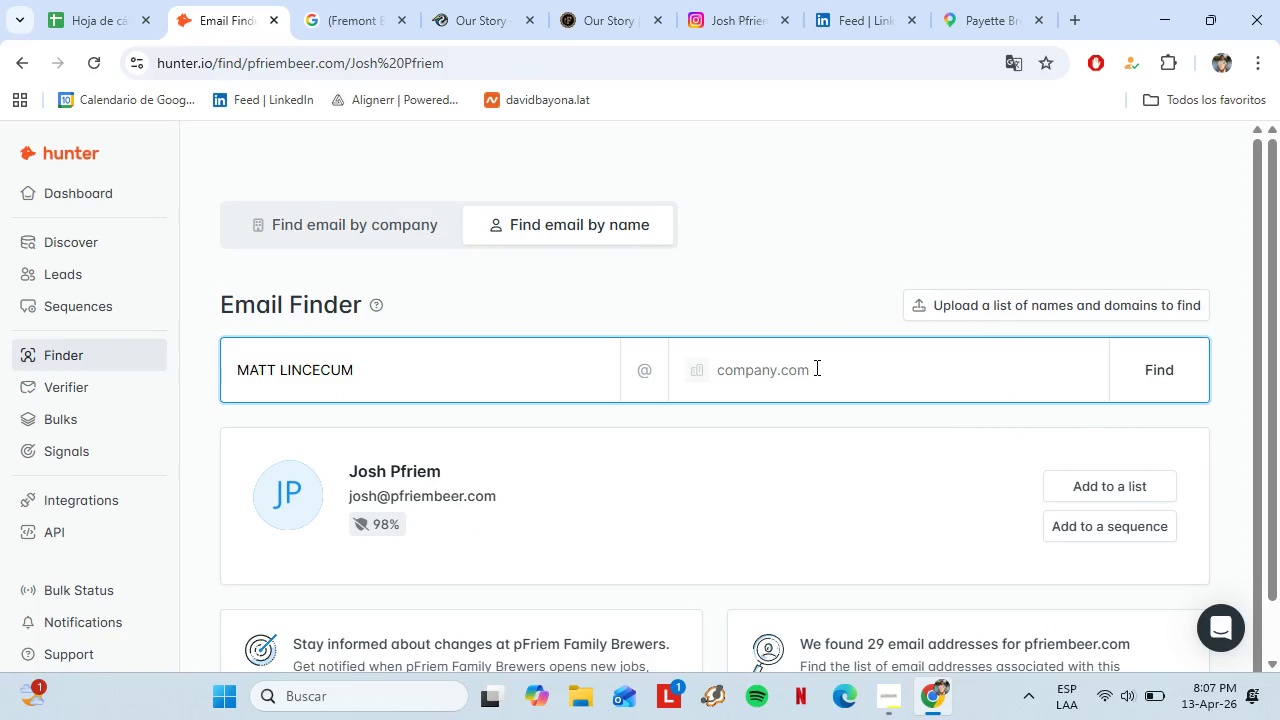 
left_click([813, 367])
 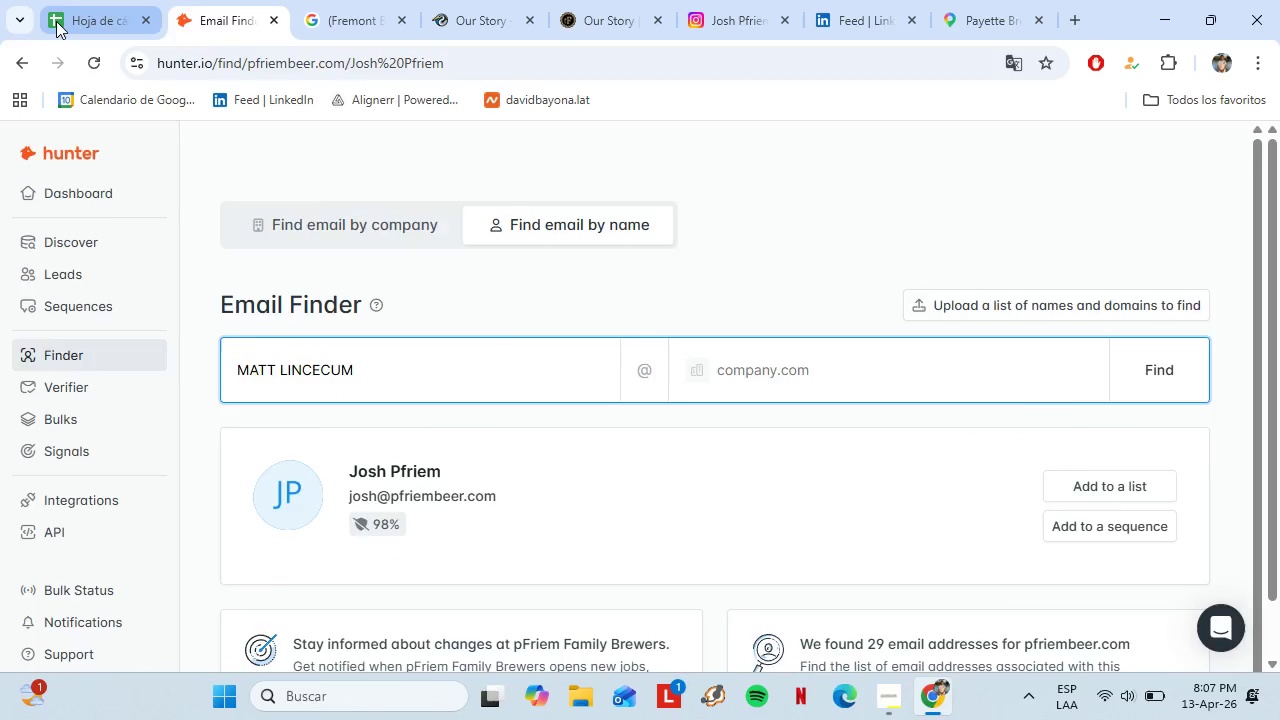 
left_click([56, 21])
 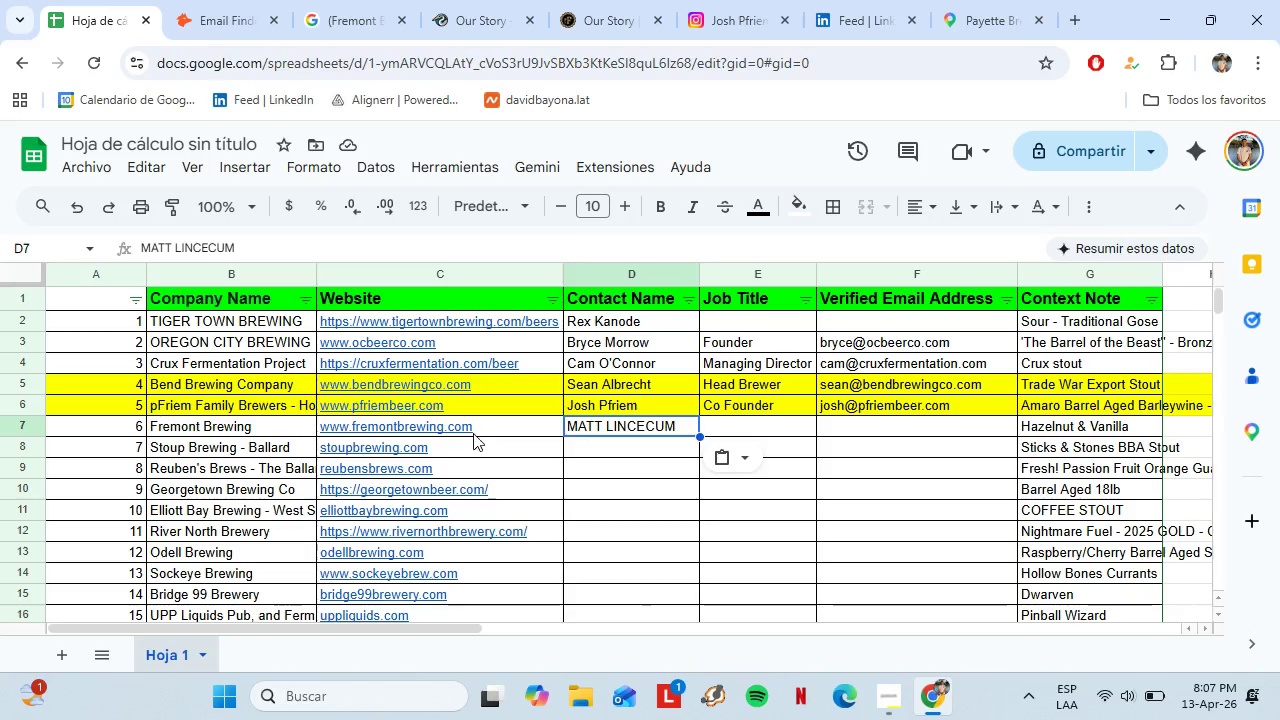 
left_click([473, 432])
 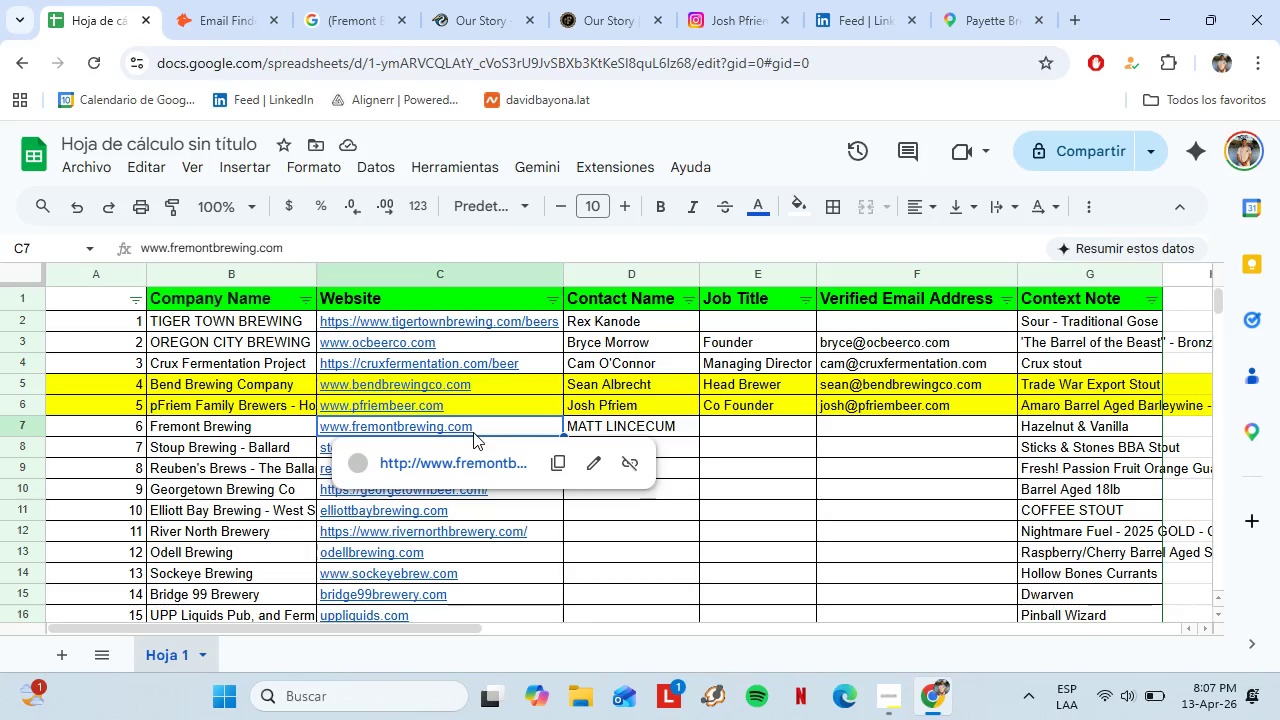 
key(Control+C)
 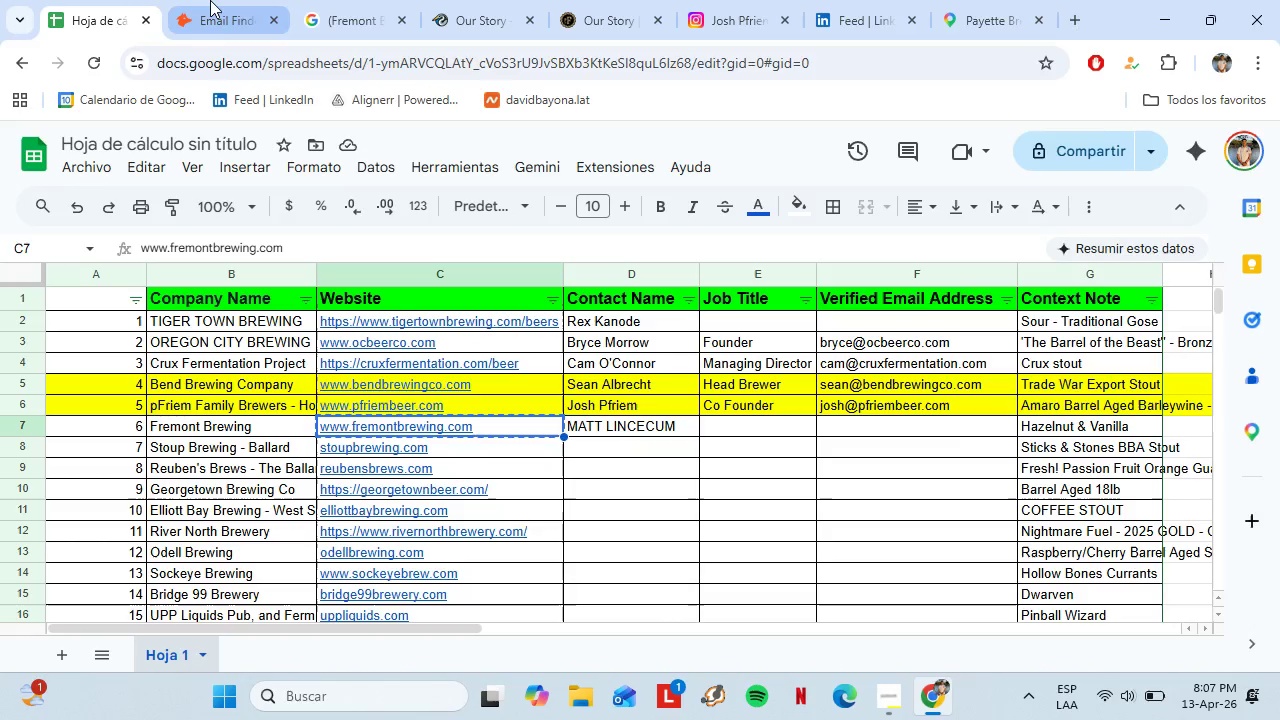 
left_click([210, 0])
 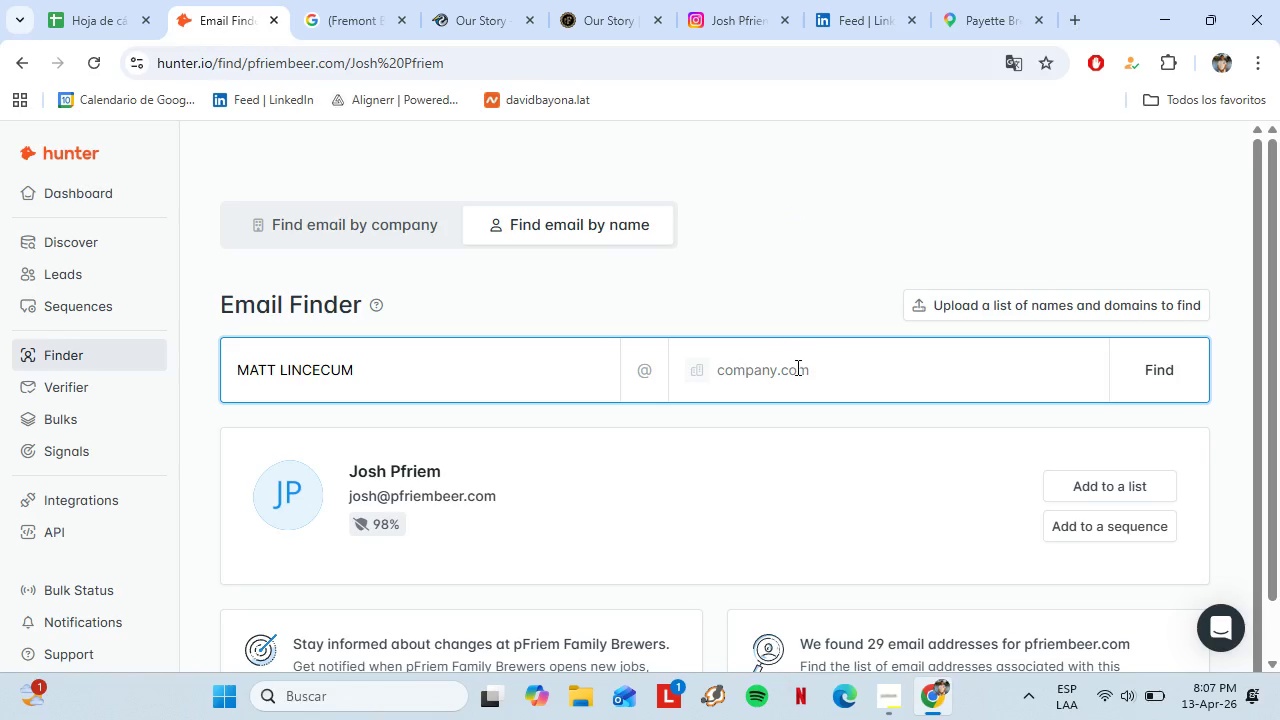 
key(Control+Shift+V)
 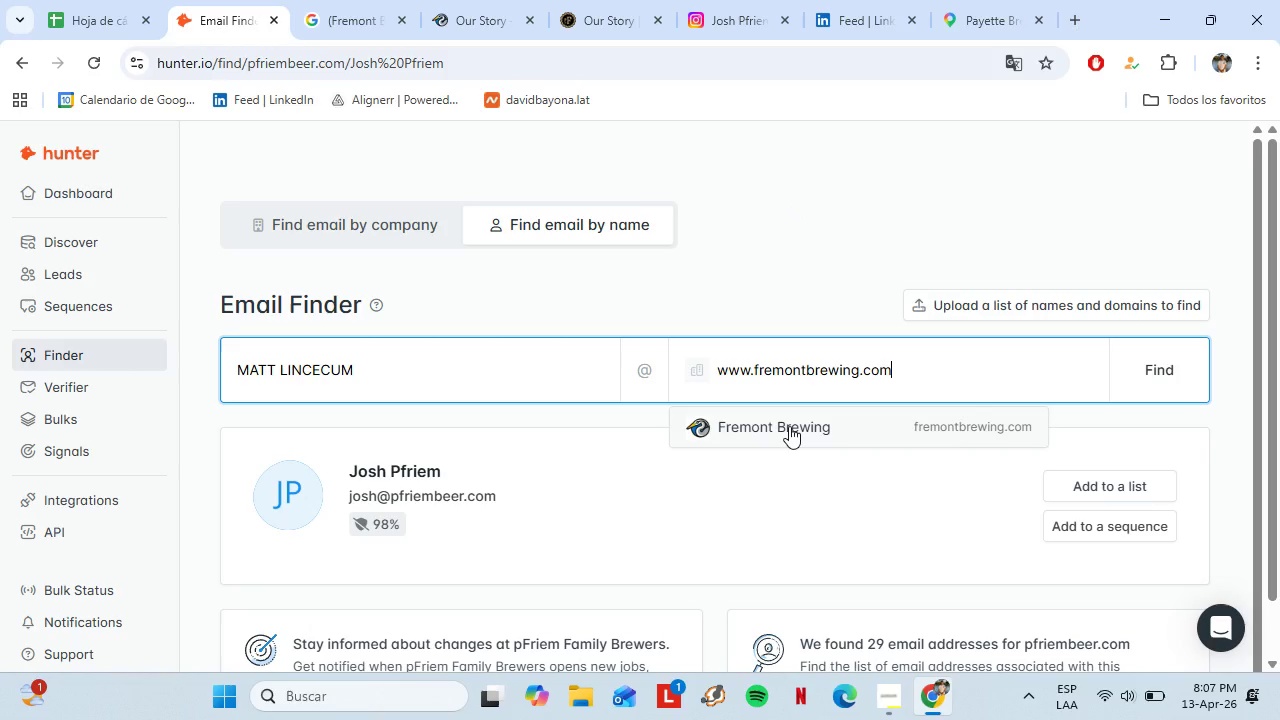 
left_click([789, 425])
 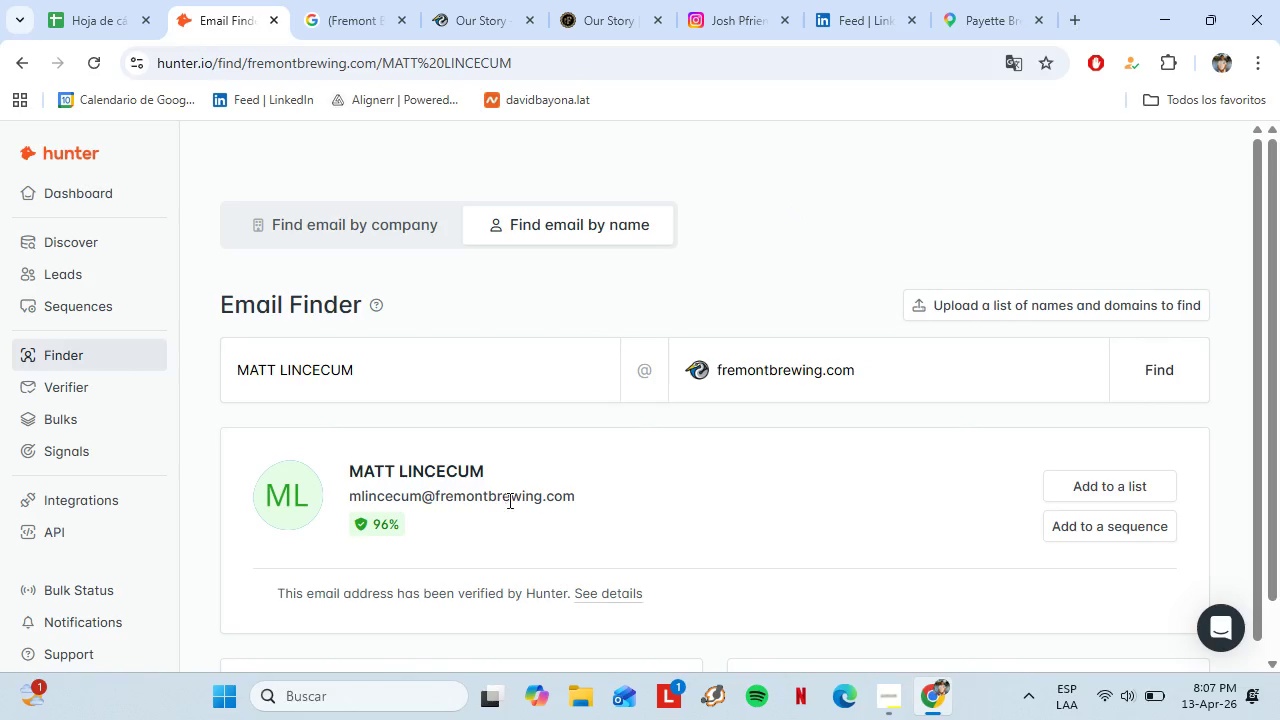 
left_click_drag(start_coordinate=[571, 498], to_coordinate=[351, 495])
 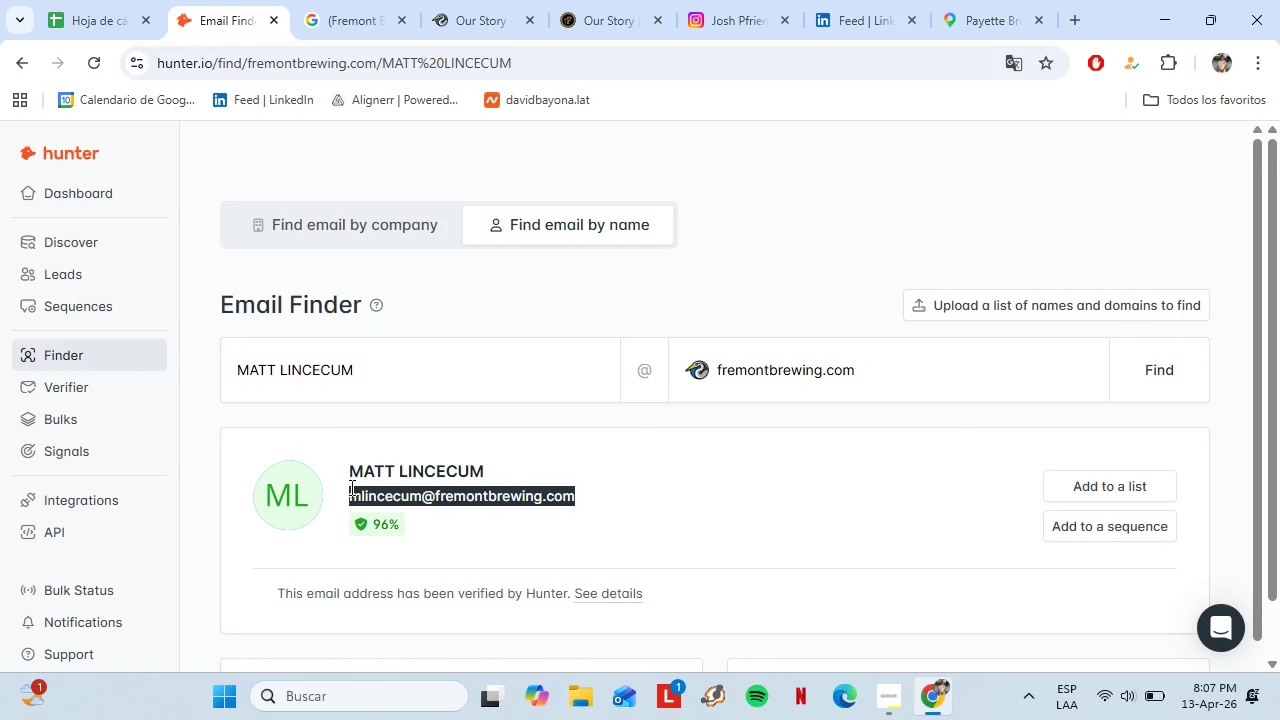 
key(Control+C)
 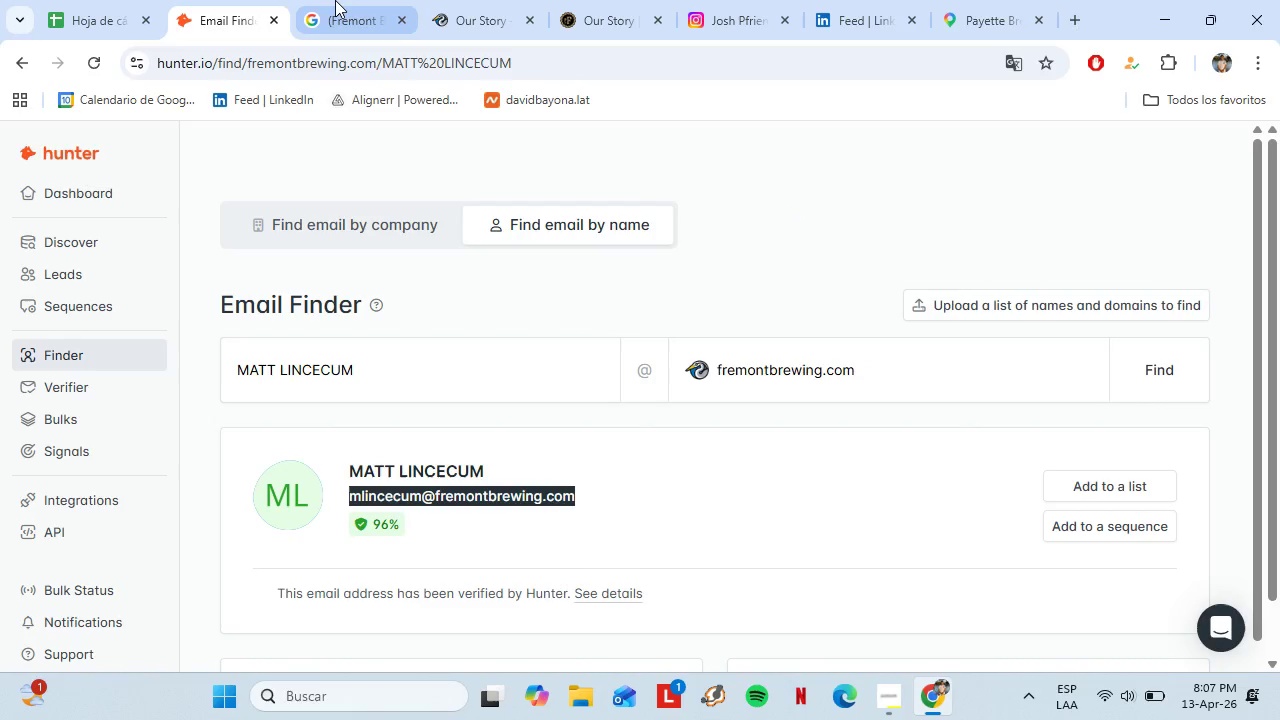 
left_click([335, 0])
 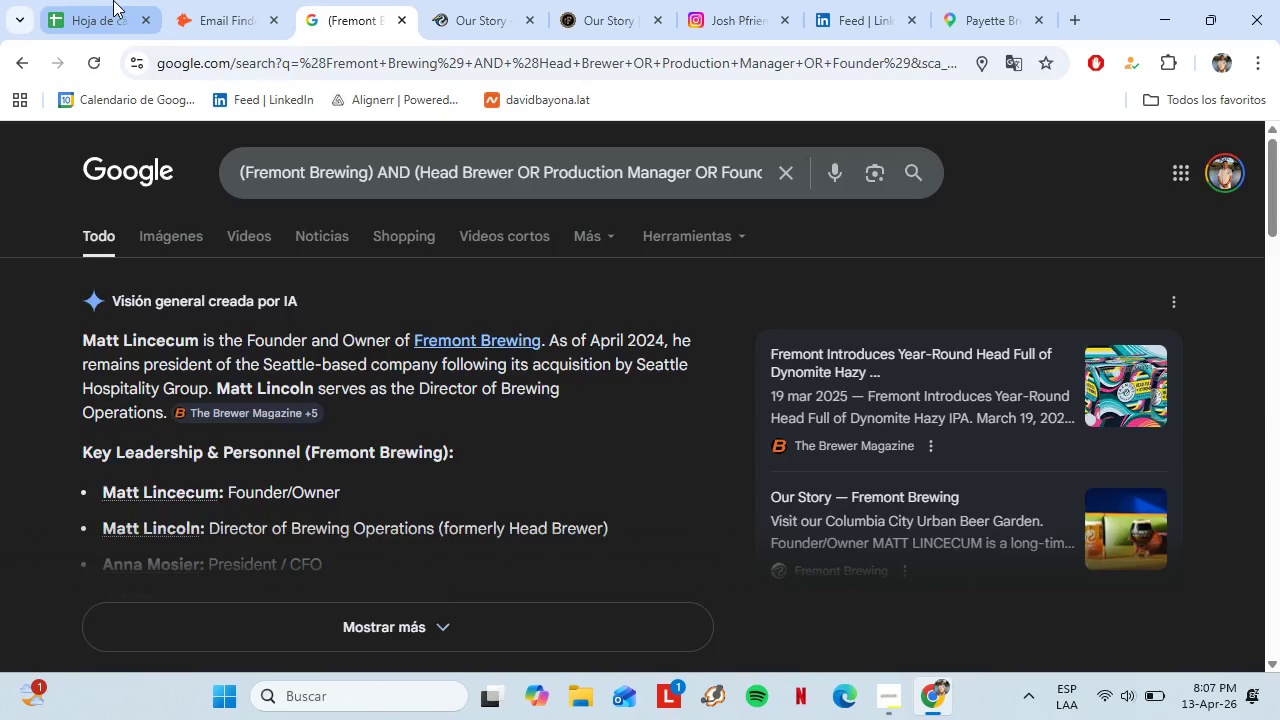 
left_click([113, 0])
 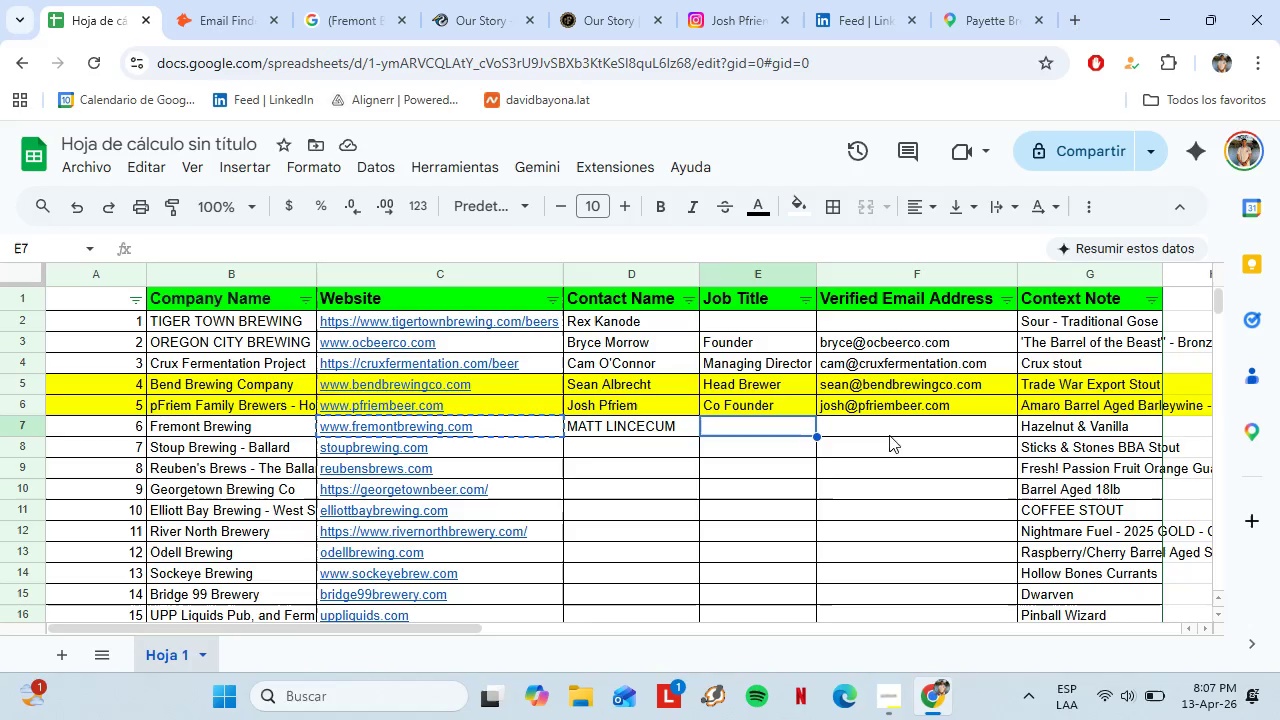 
left_click([896, 426])
 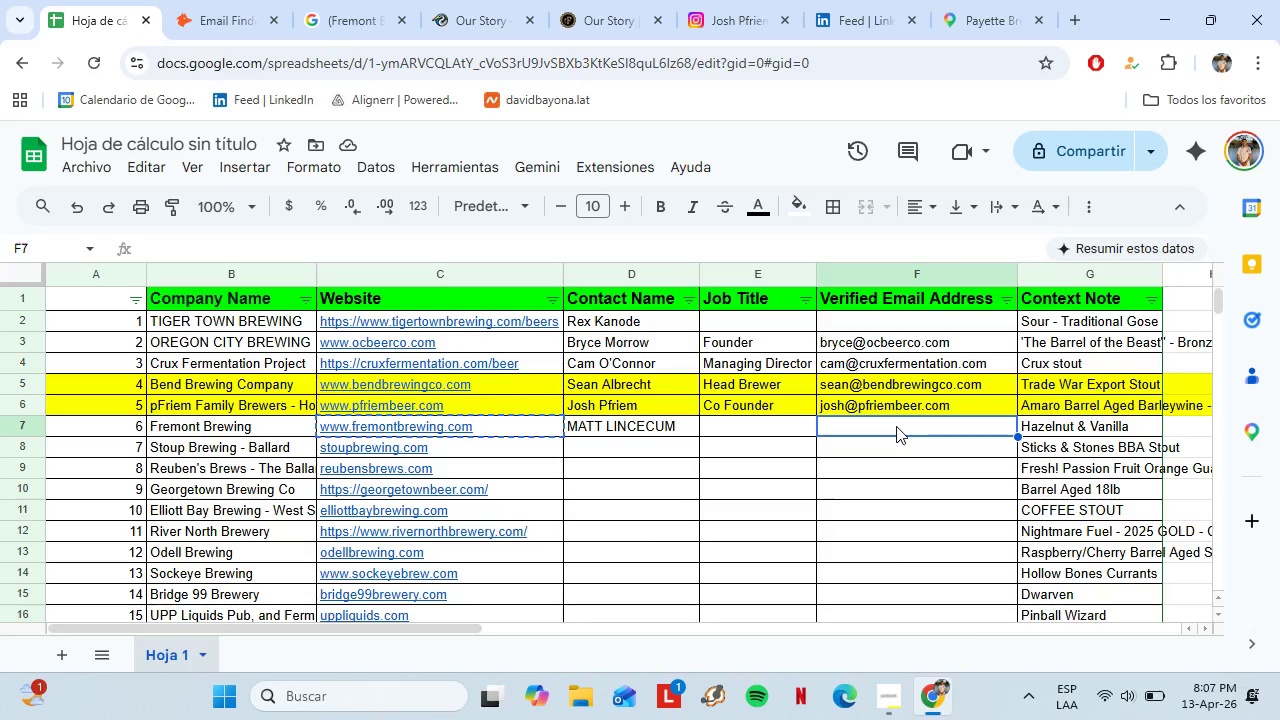 
key(Control+Shift+V)
 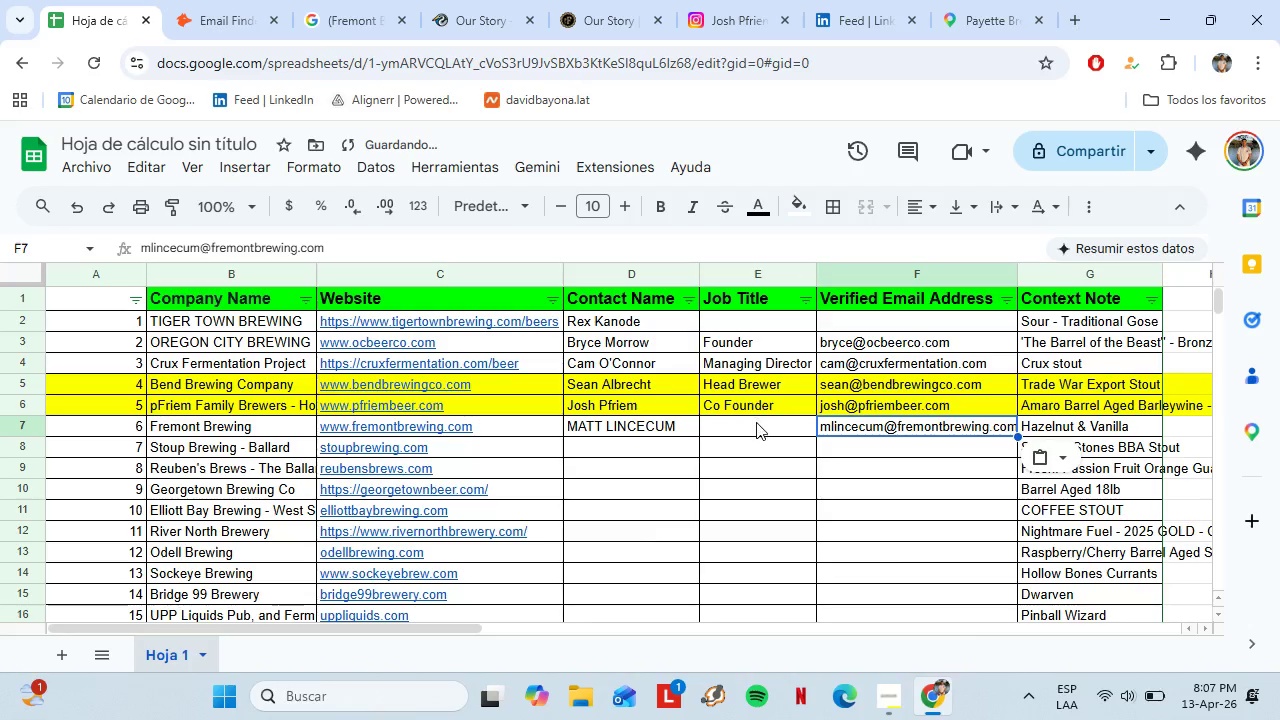 
left_click([756, 422])
 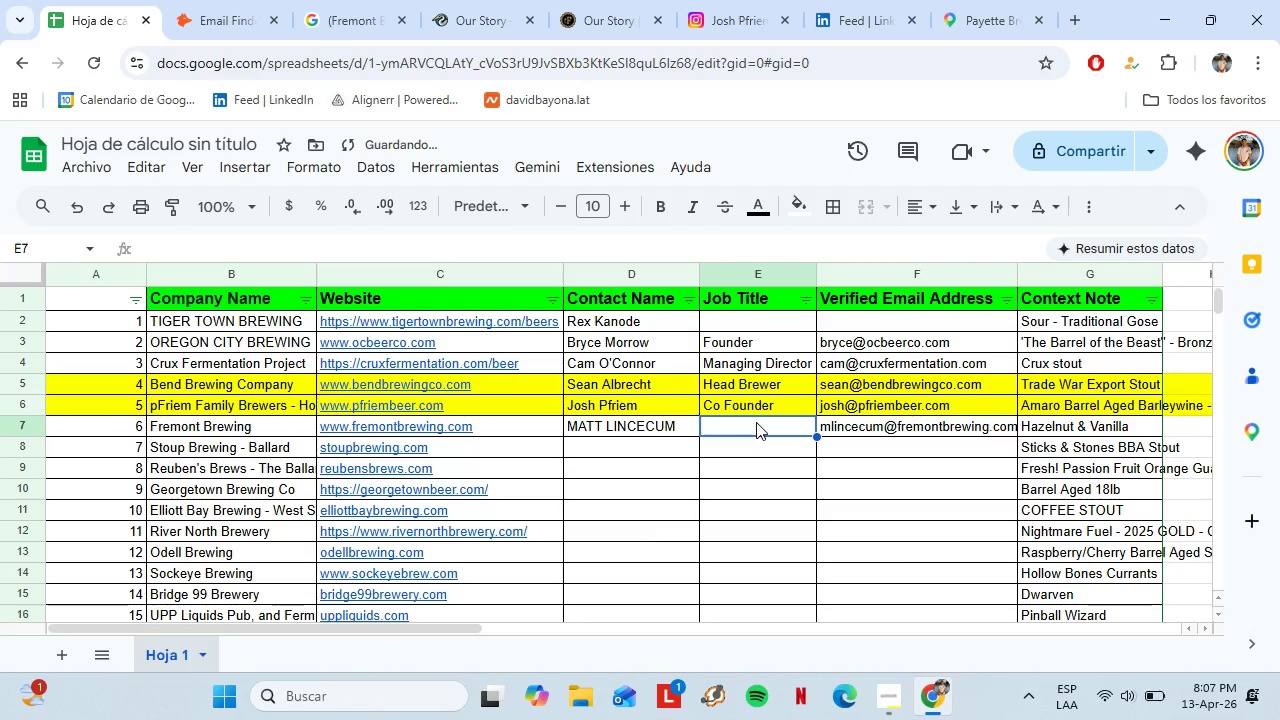 
type(D)
key(Backspace)
type(FOUND)
 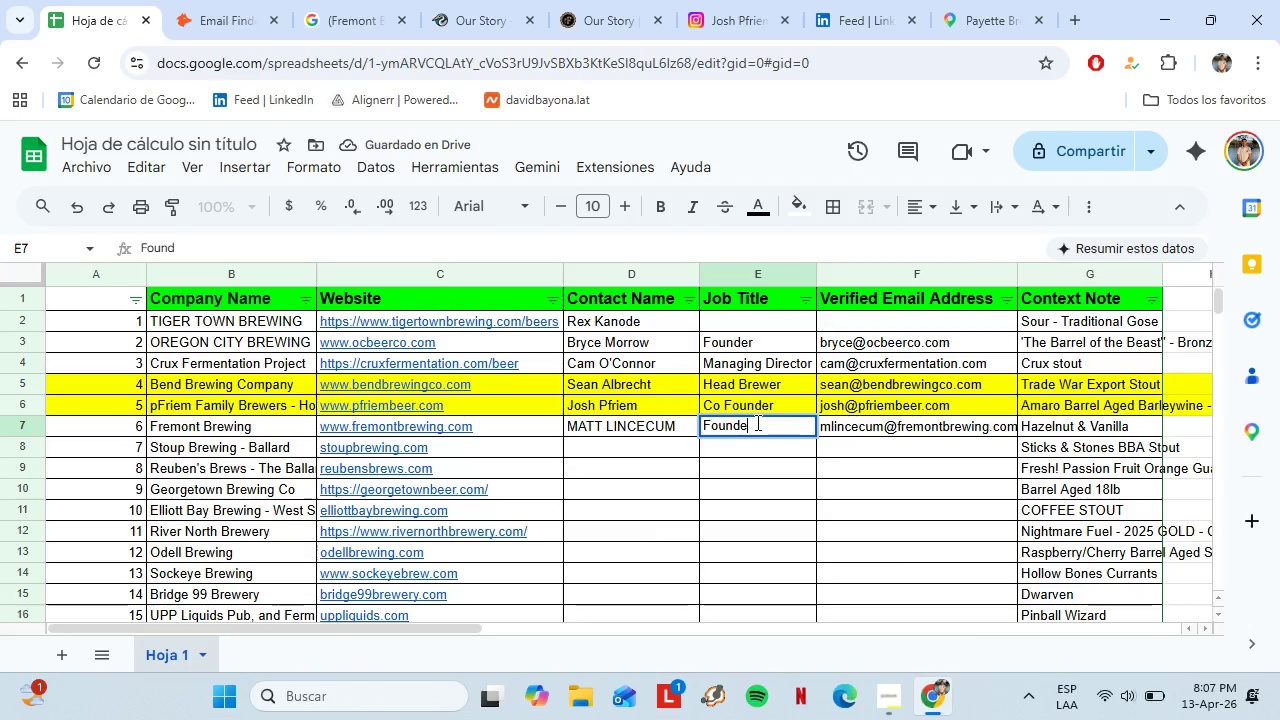 
type(ER)
 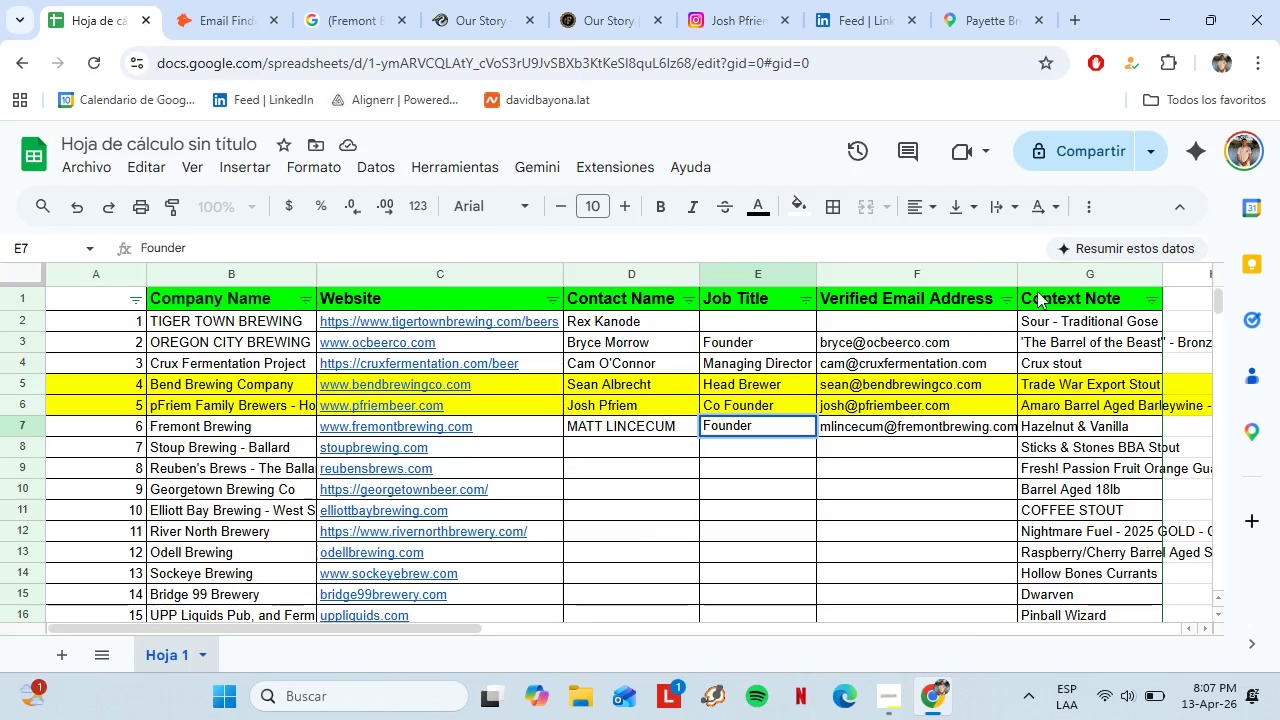 
left_click([1017, 275])
 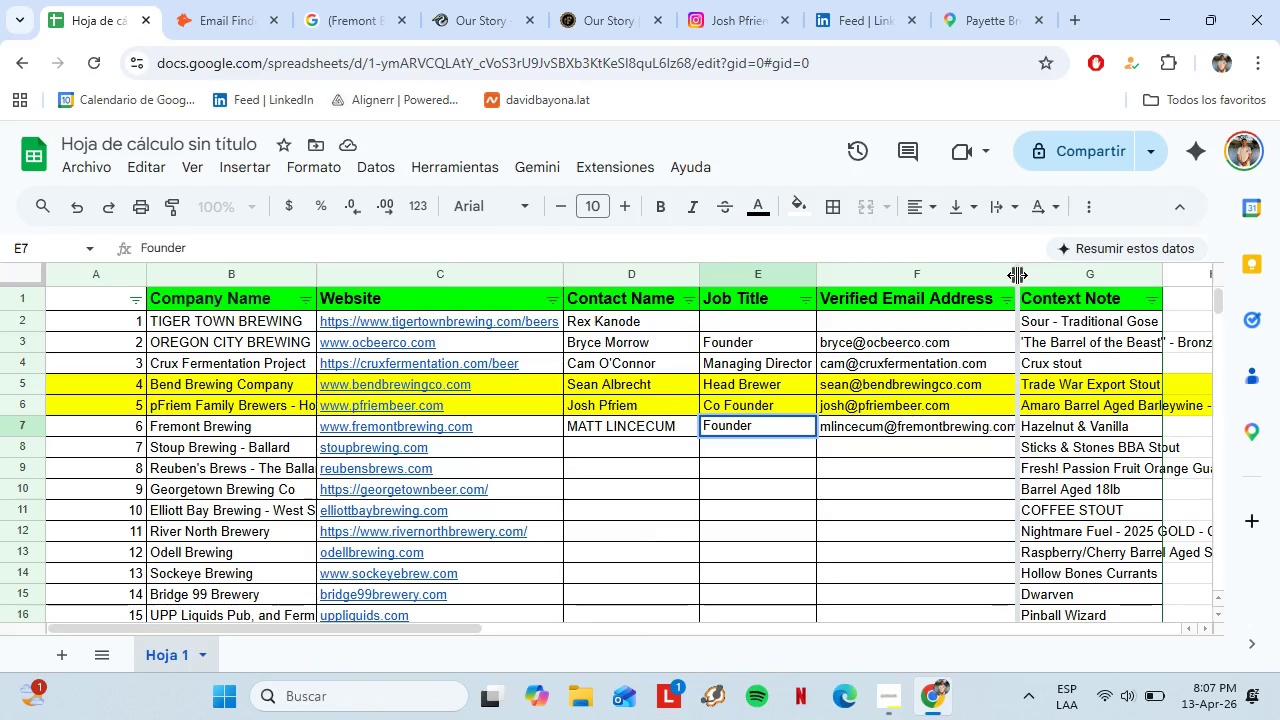 
double_click([1017, 275])
 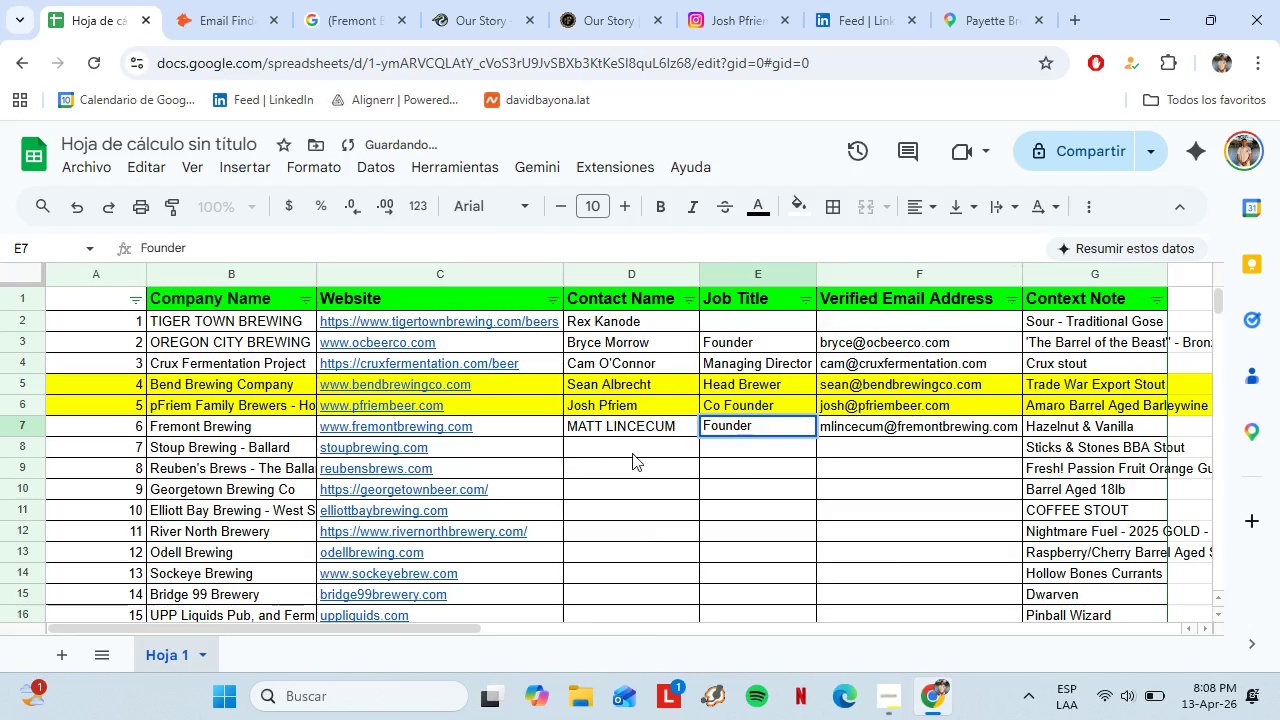 
left_click([636, 449])
 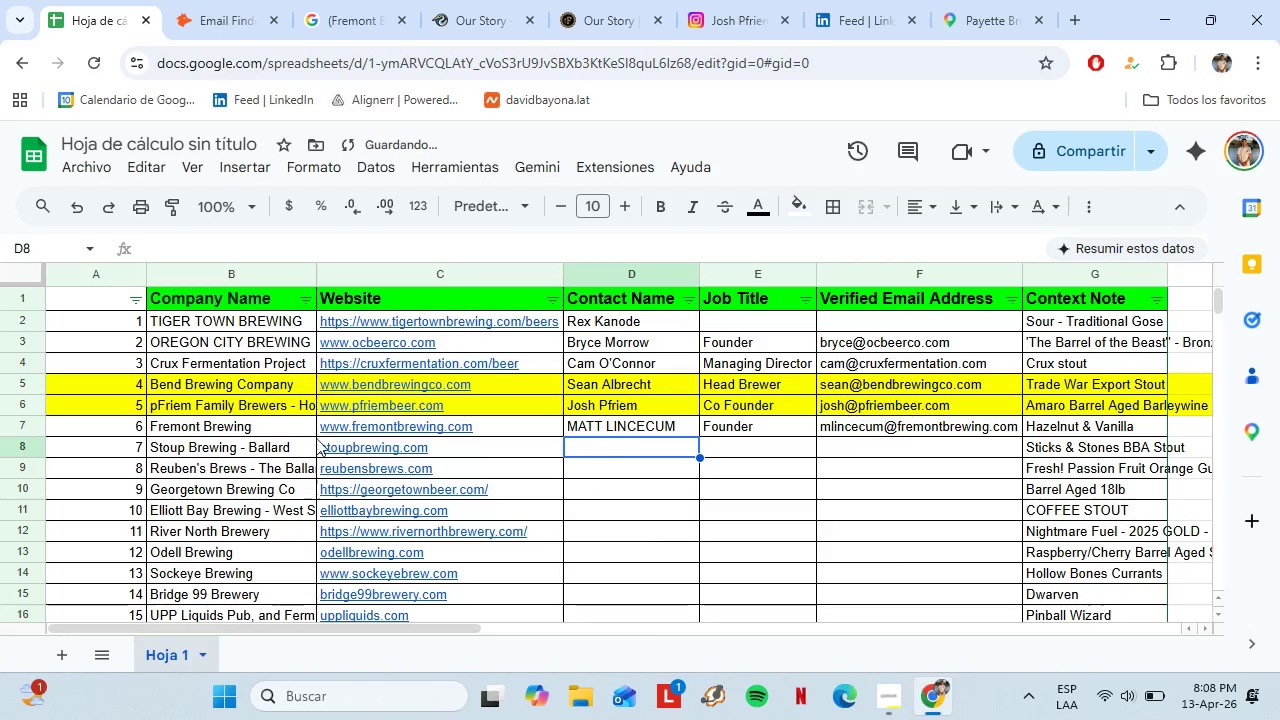 
left_click([281, 438])
 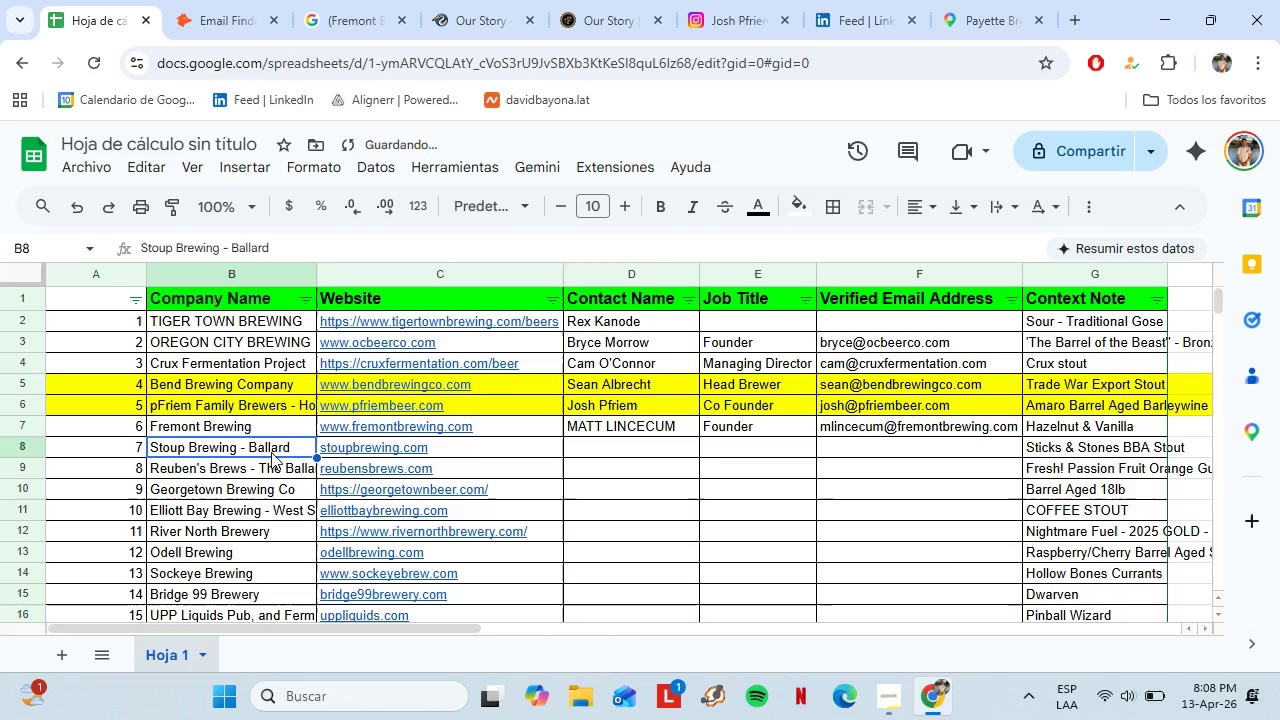 
key(Control+C)
 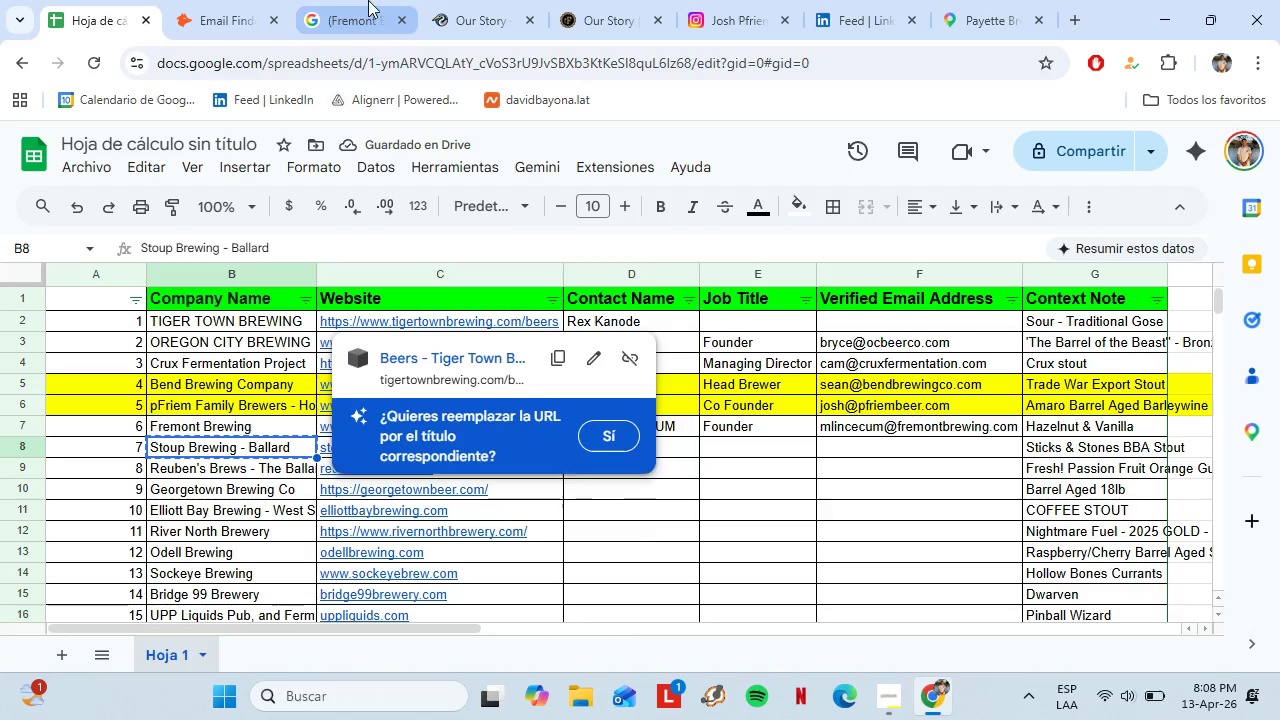 
left_click([368, 0])
 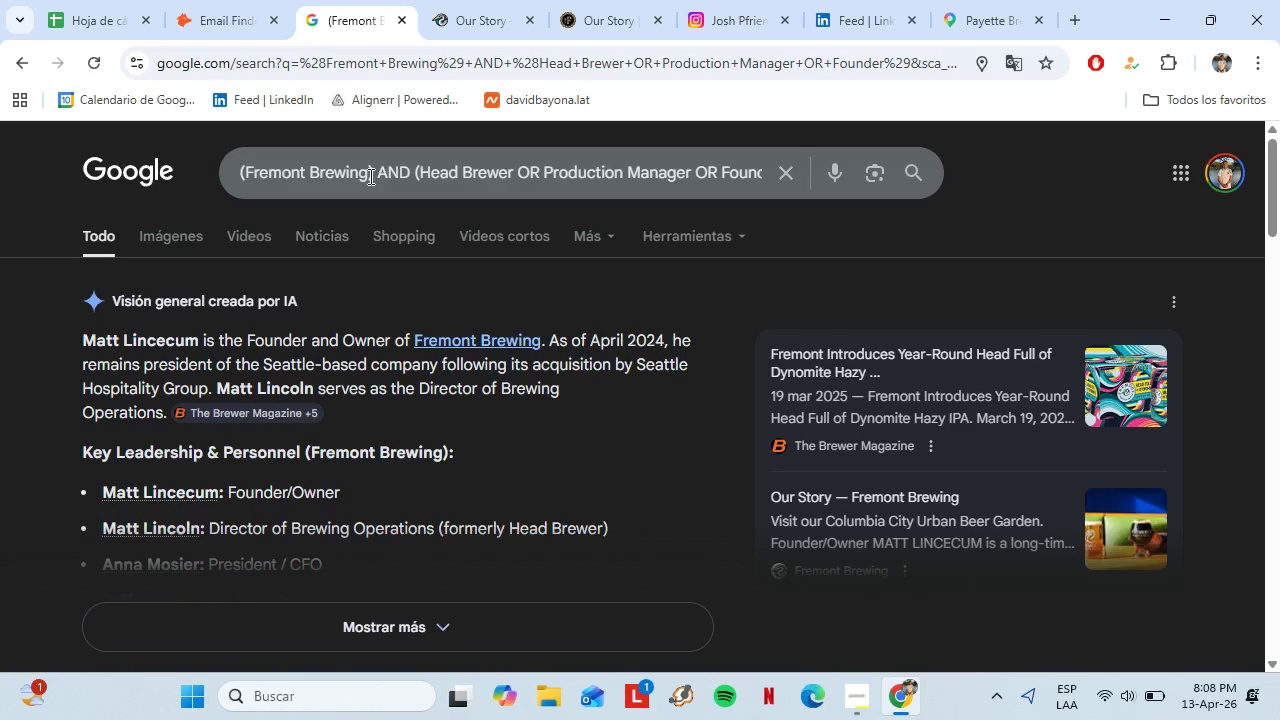 
left_click_drag(start_coordinate=[369, 176], to_coordinate=[246, 175])
 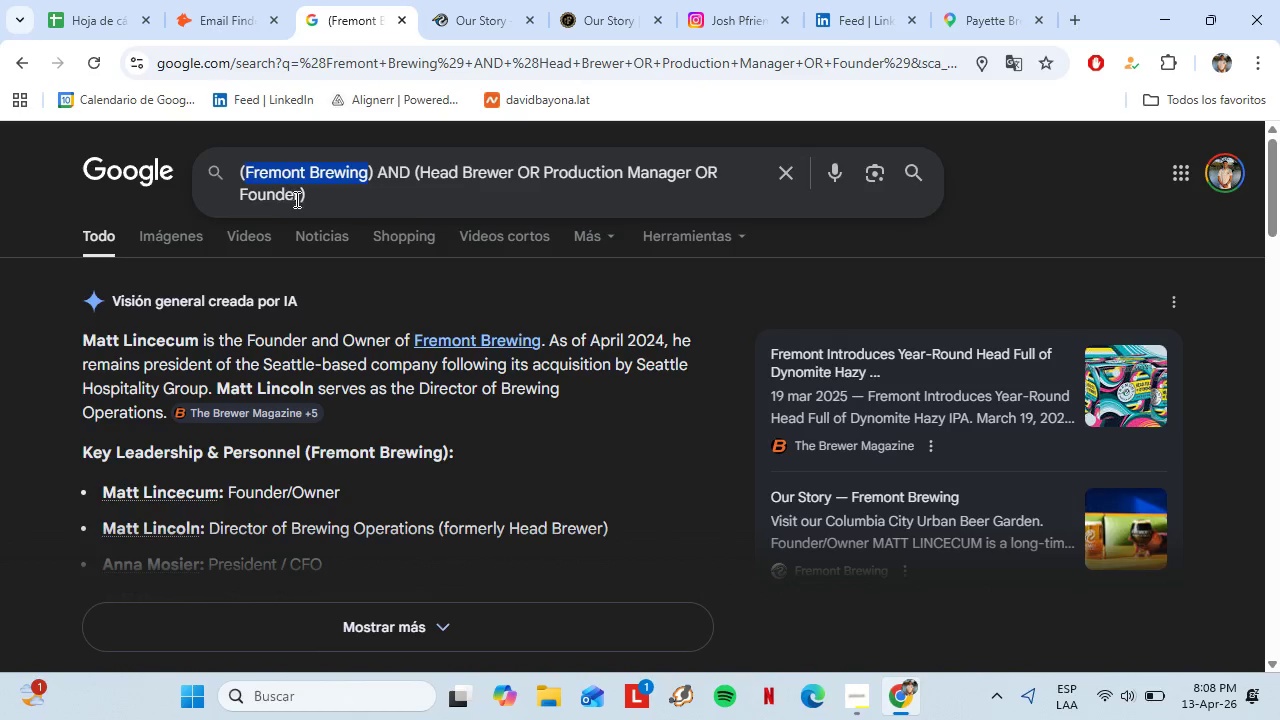 
key(Control+Shift+V)
 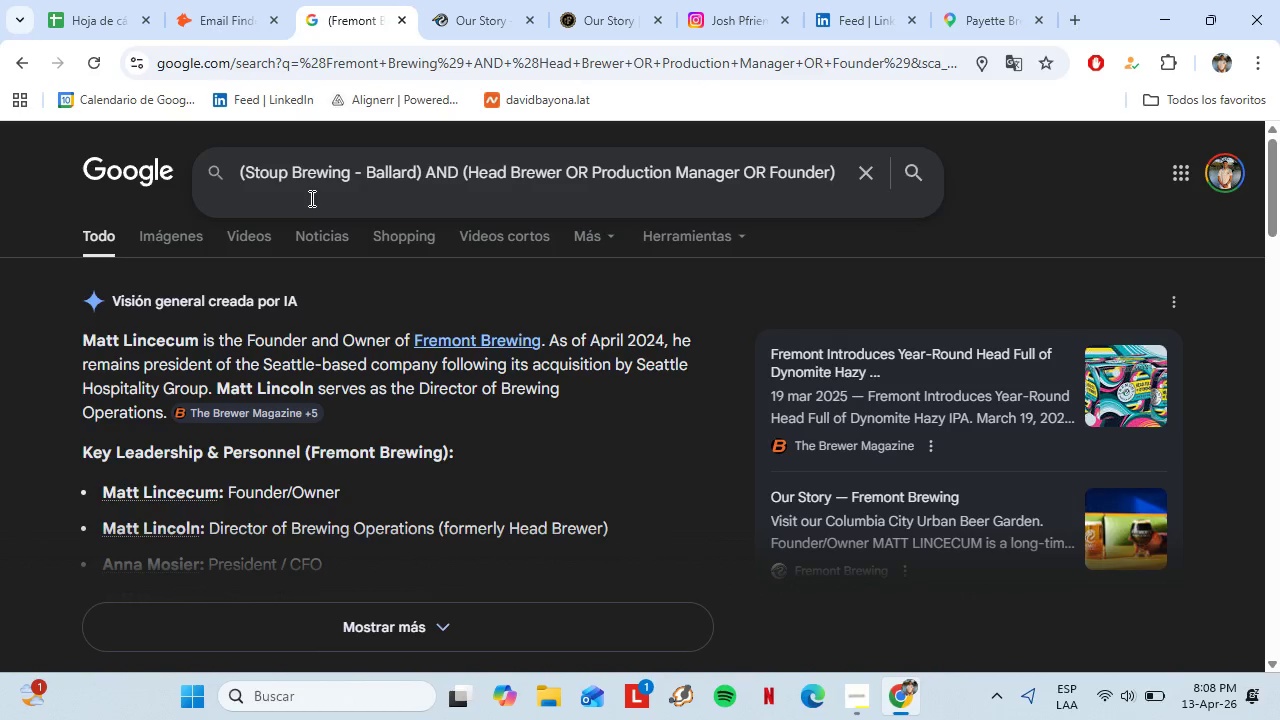 
key(Enter)
 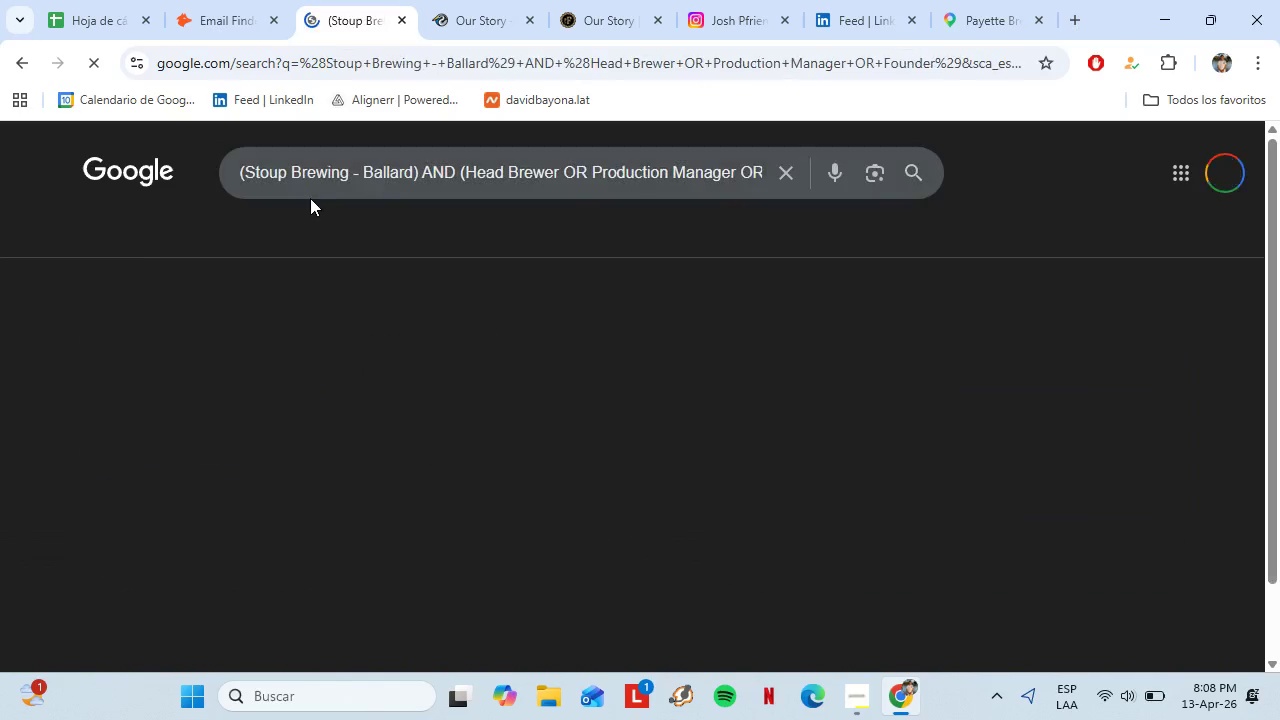 
mouse_move([271, 193])
 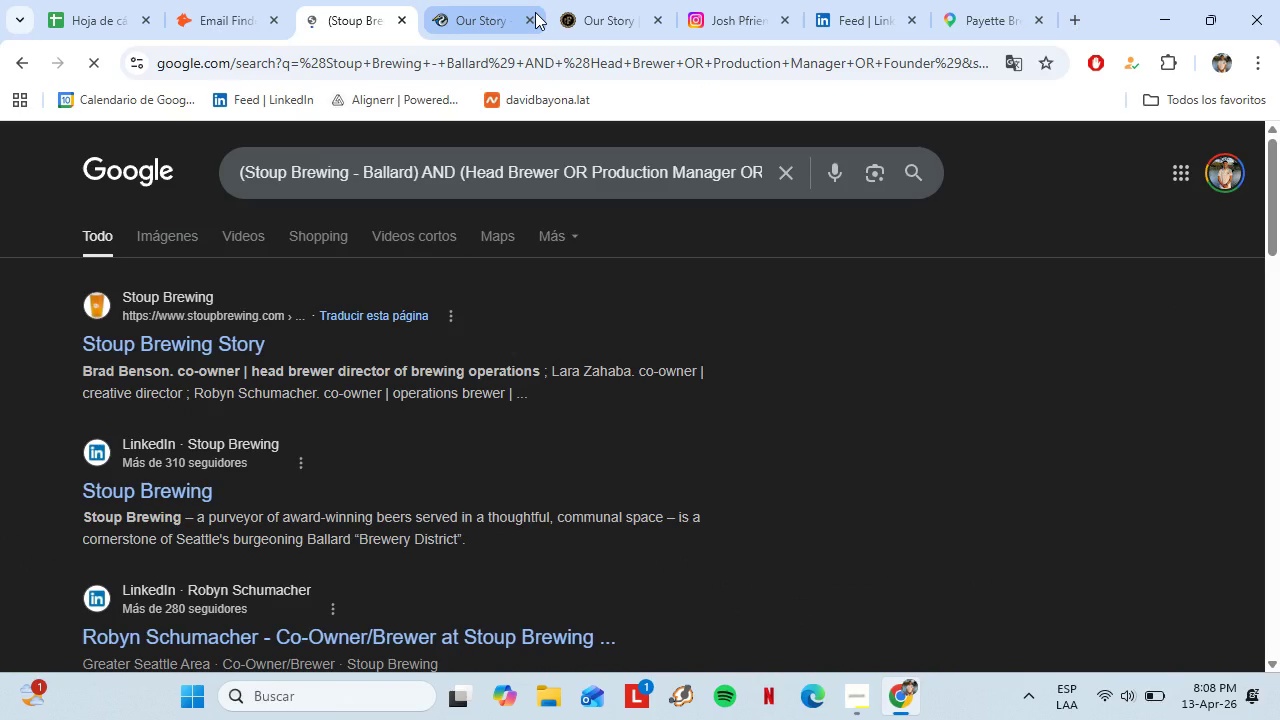 
left_click([535, 19])
 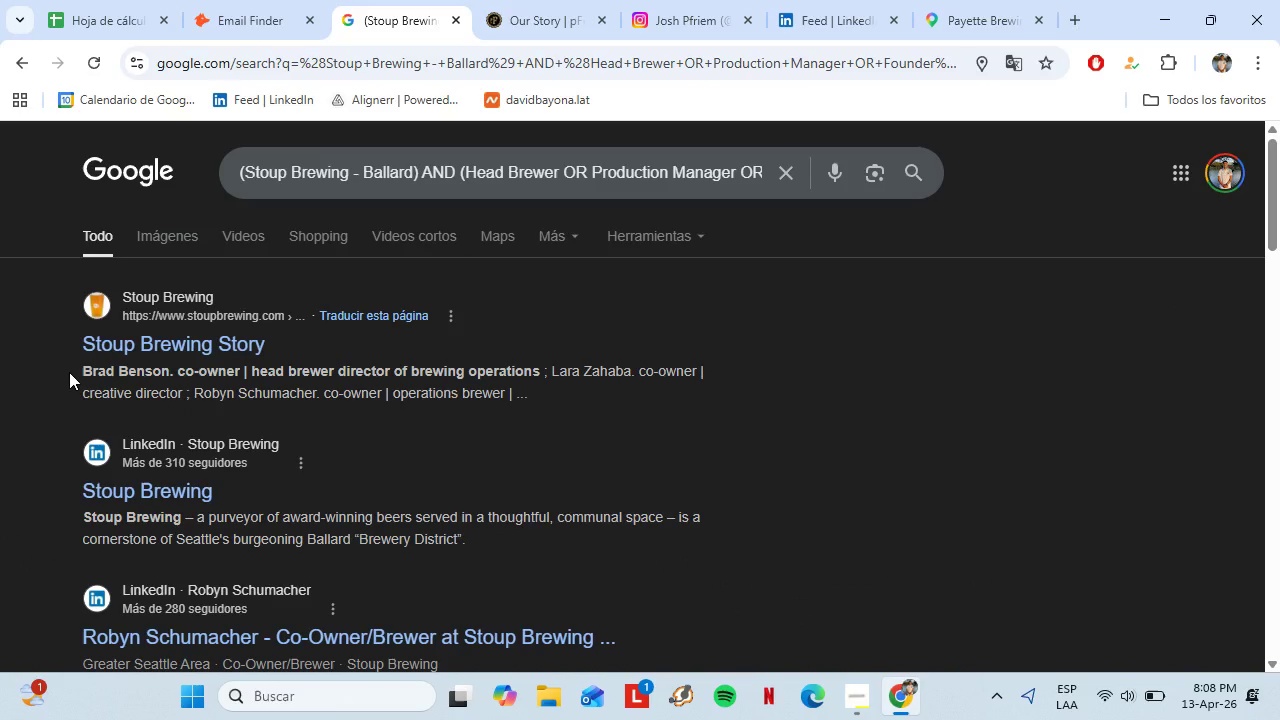 
left_click([160, 354])
 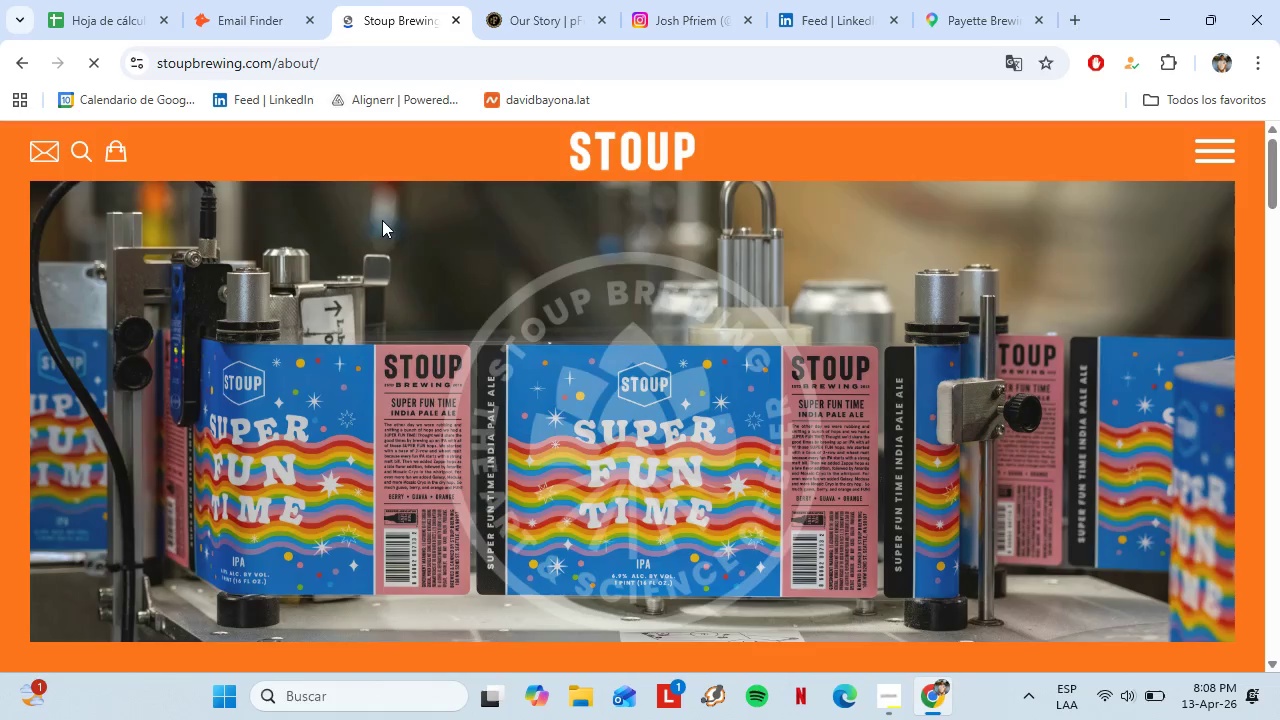 
scroll: coordinate [695, 247], scroll_direction: down, amount: 9.0
 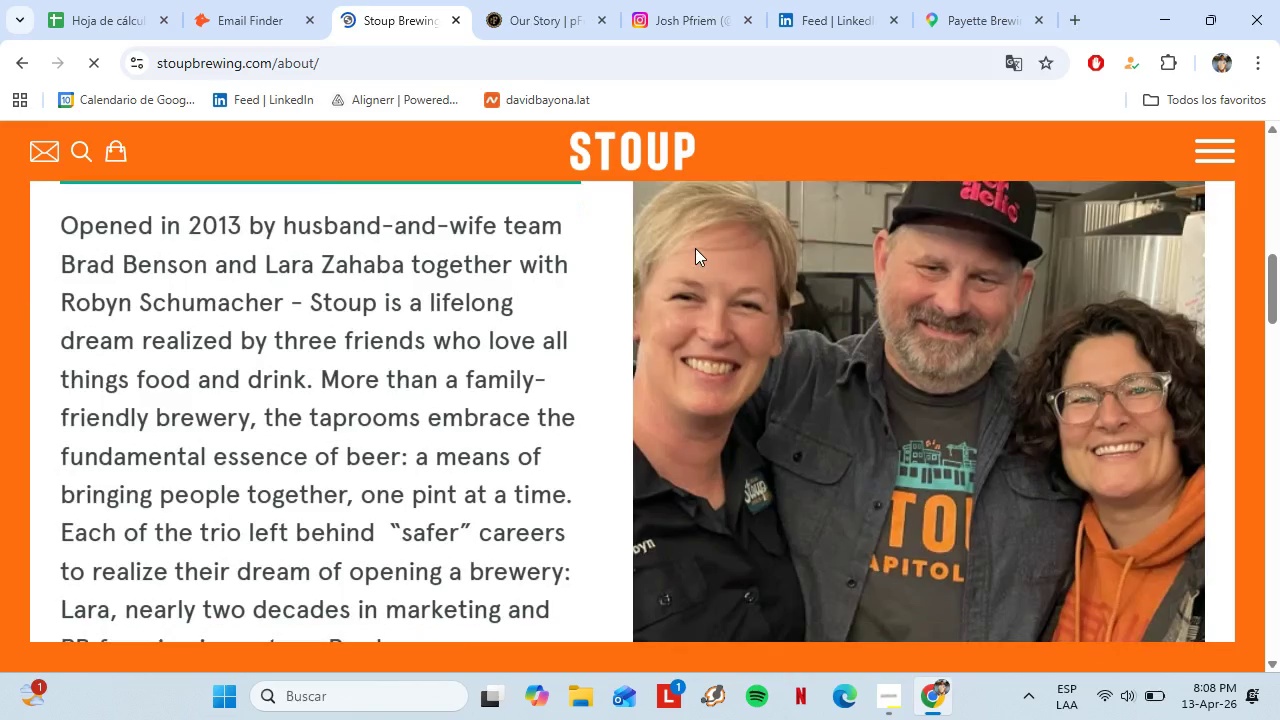 
scroll: coordinate [695, 248], scroll_direction: up, amount: 2.0
 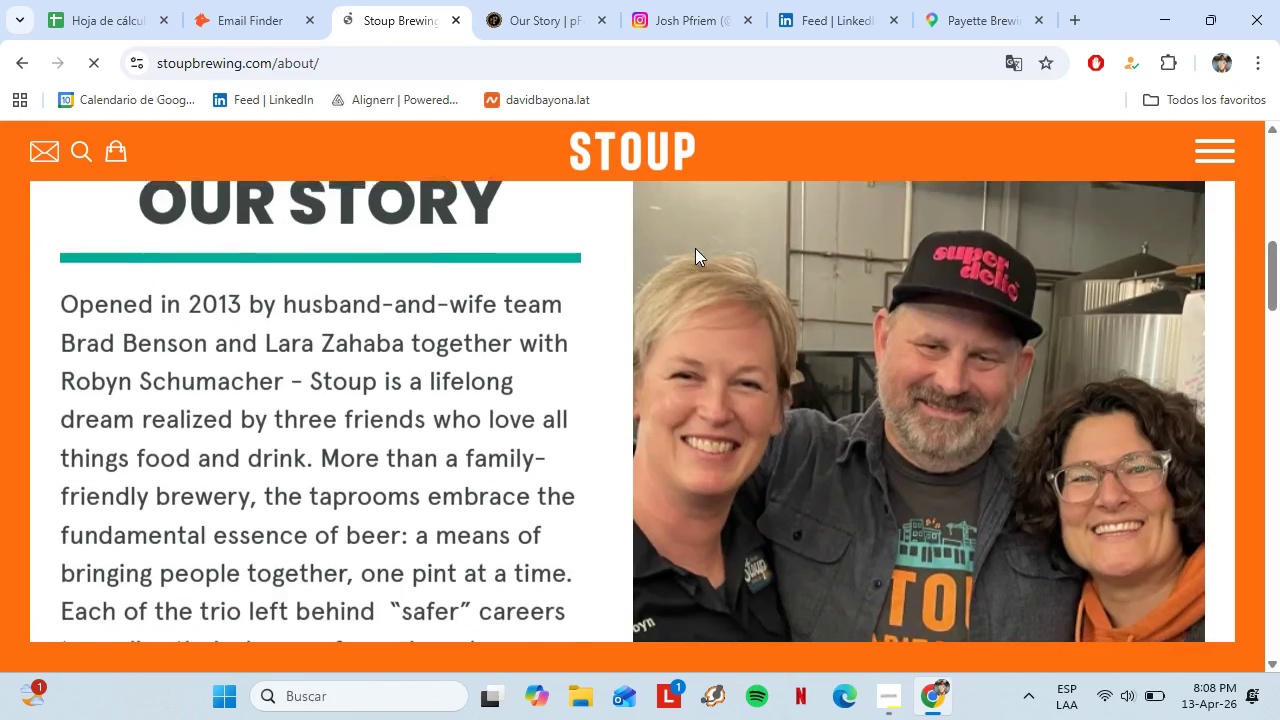 
scroll: coordinate [382, 347], scroll_direction: down, amount: 11.0
 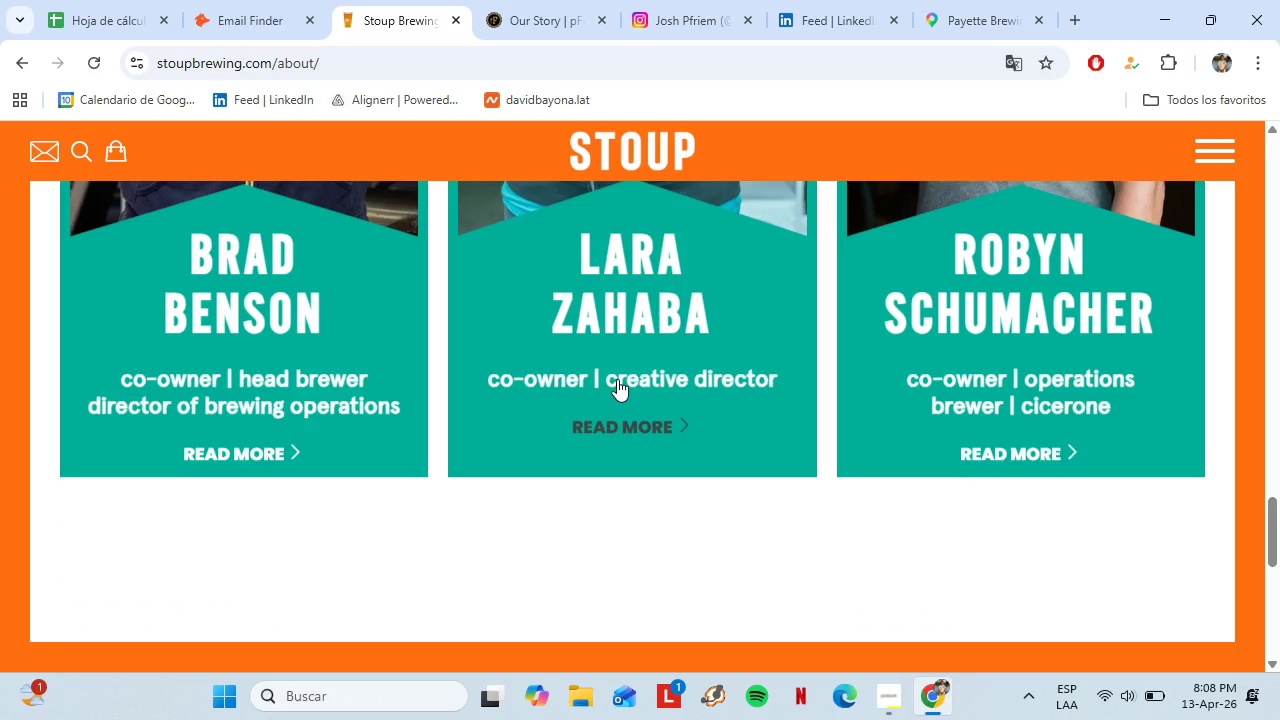 
left_click_drag(start_coordinate=[187, 238], to_coordinate=[319, 316])
 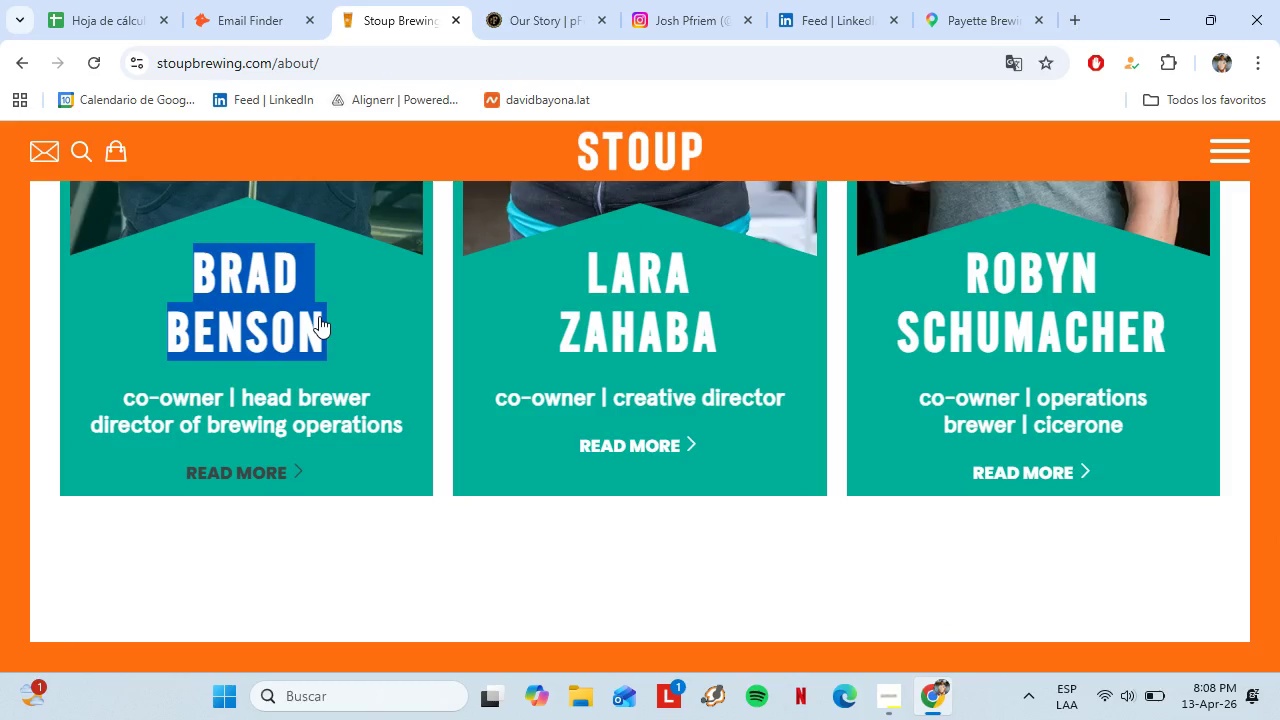 
key(Control+C)
 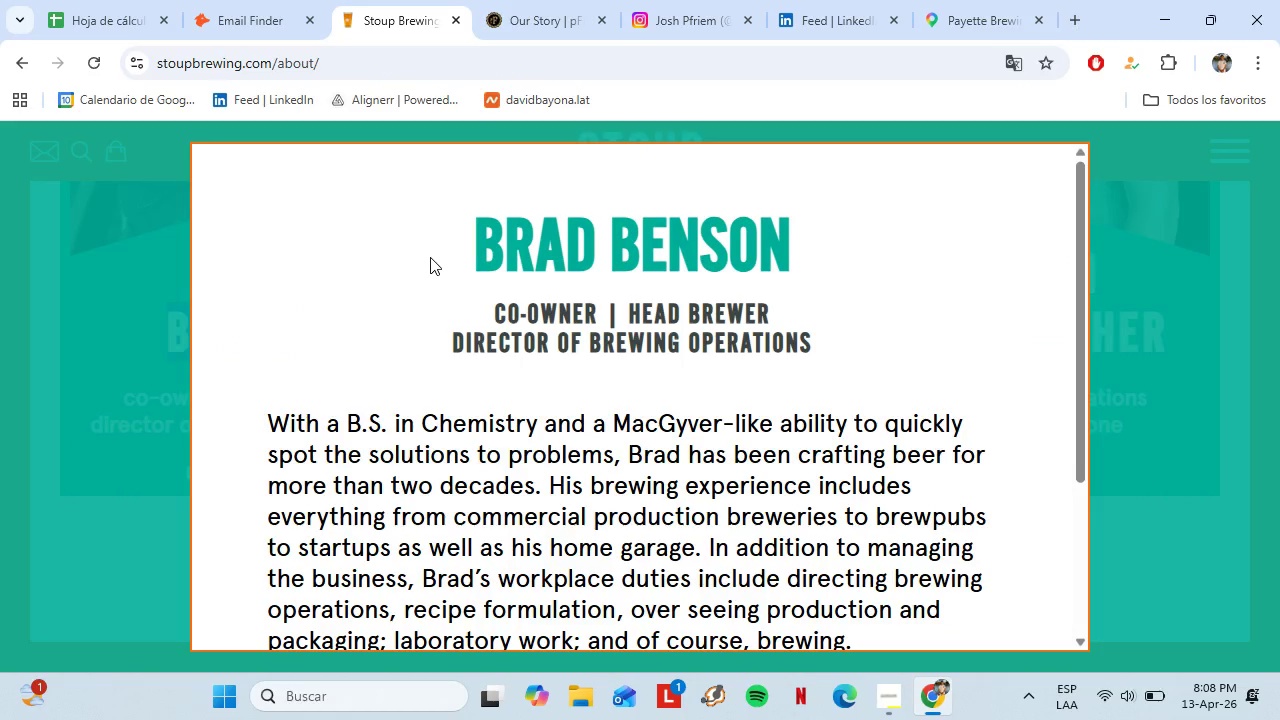 
left_click_drag(start_coordinate=[430, 257], to_coordinate=[793, 270])
 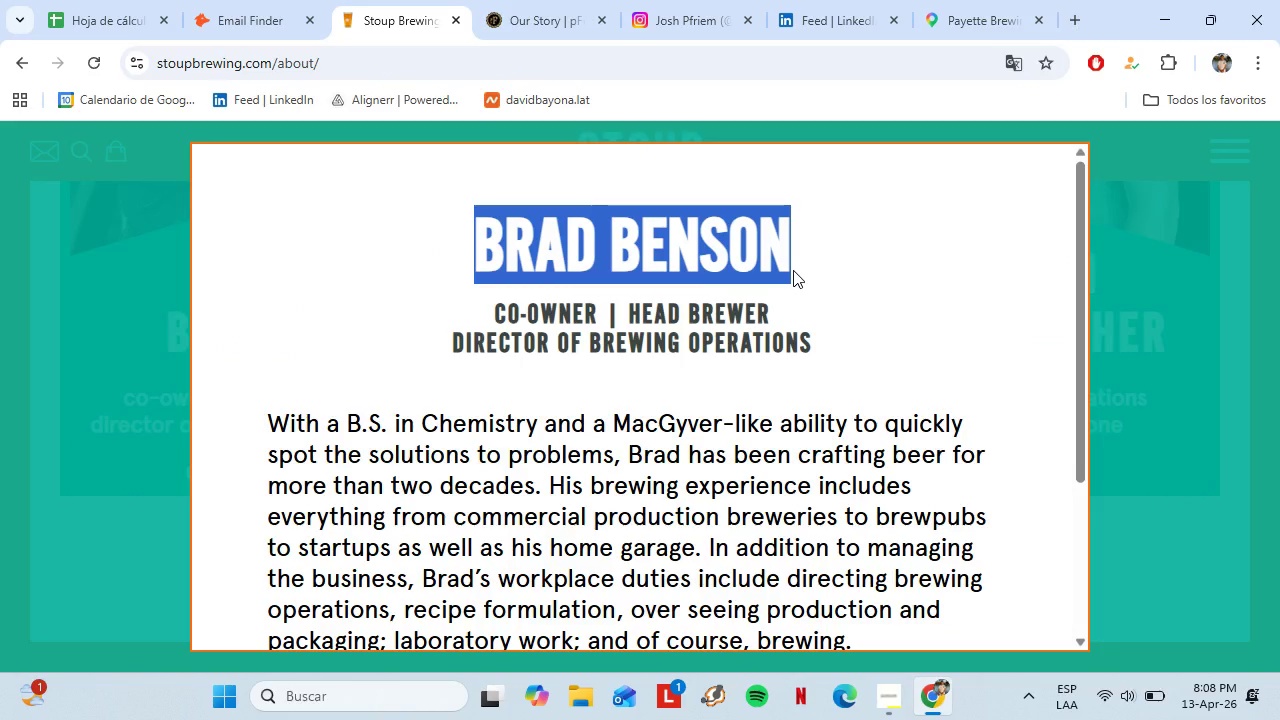 
key(Control+C)
 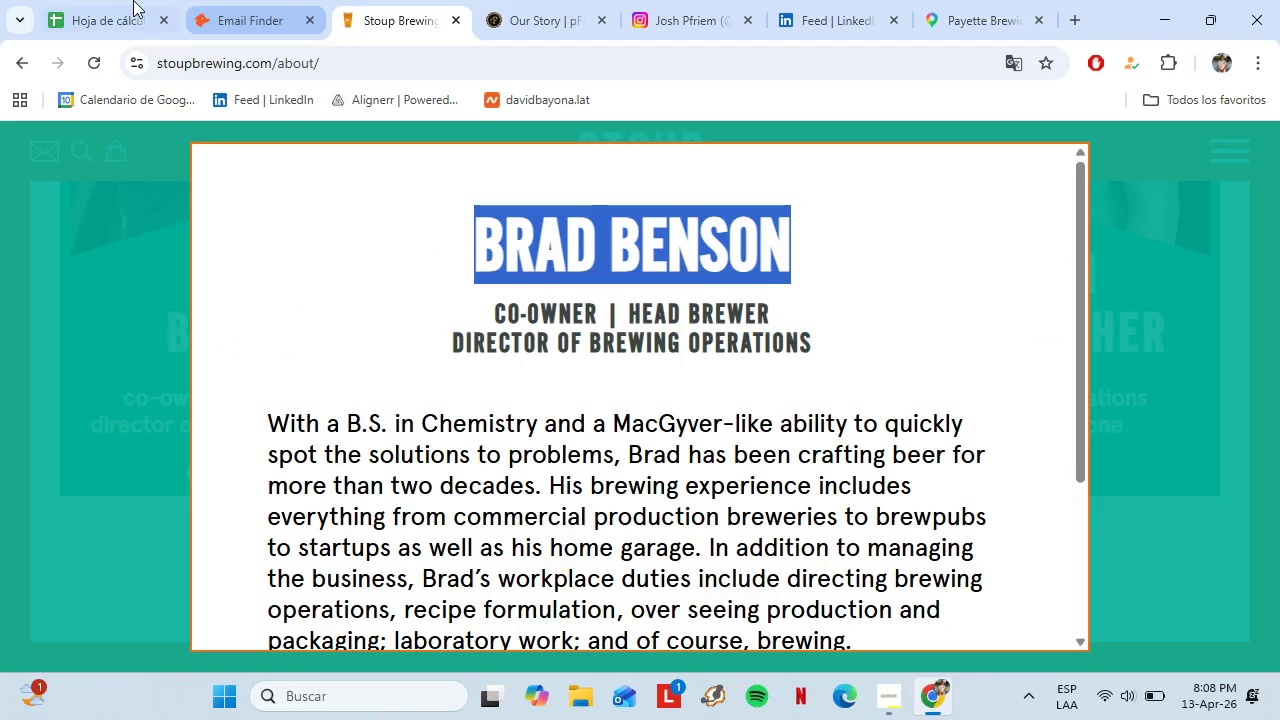 
left_click([101, 0])
 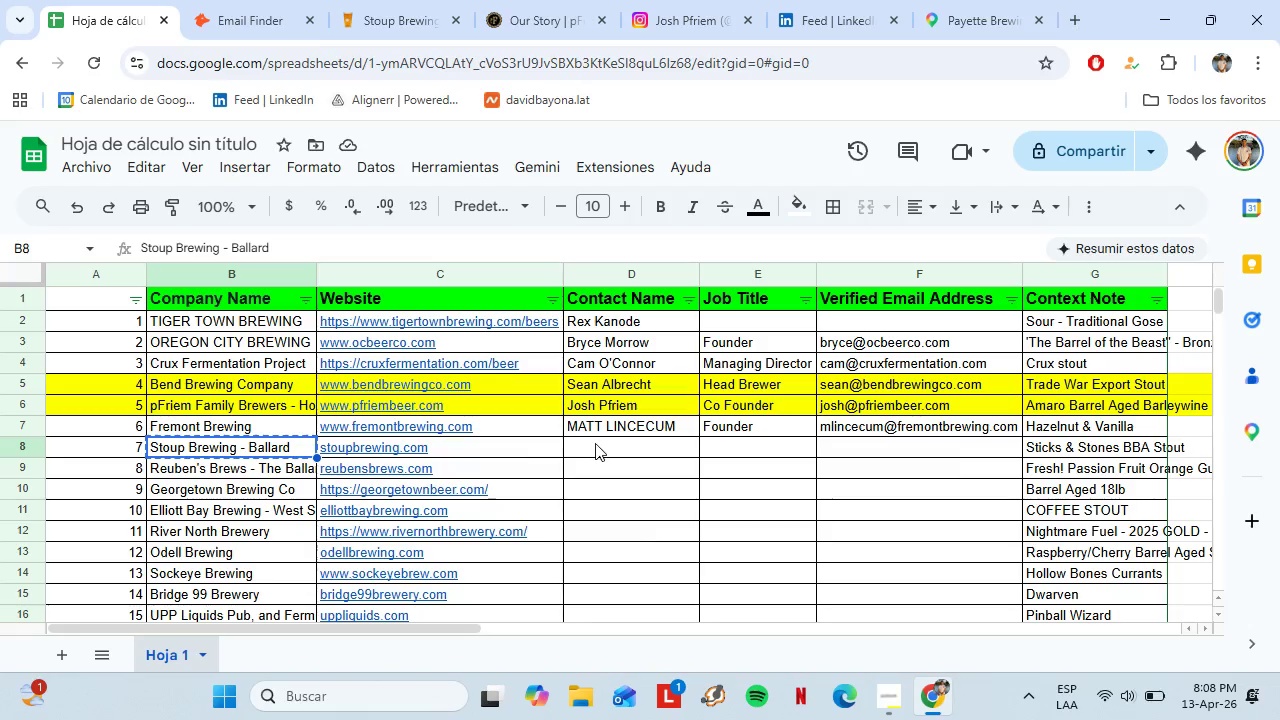 
left_click([597, 445])
 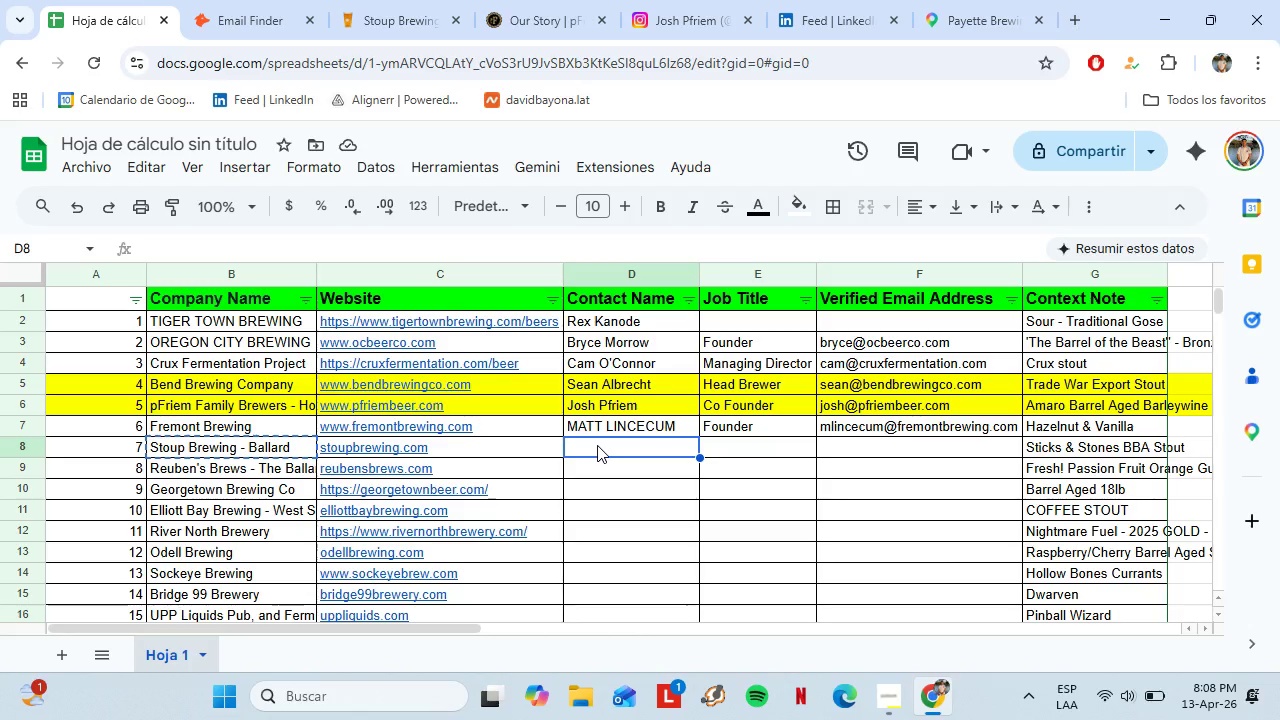 
key(Control+Shift+V)
 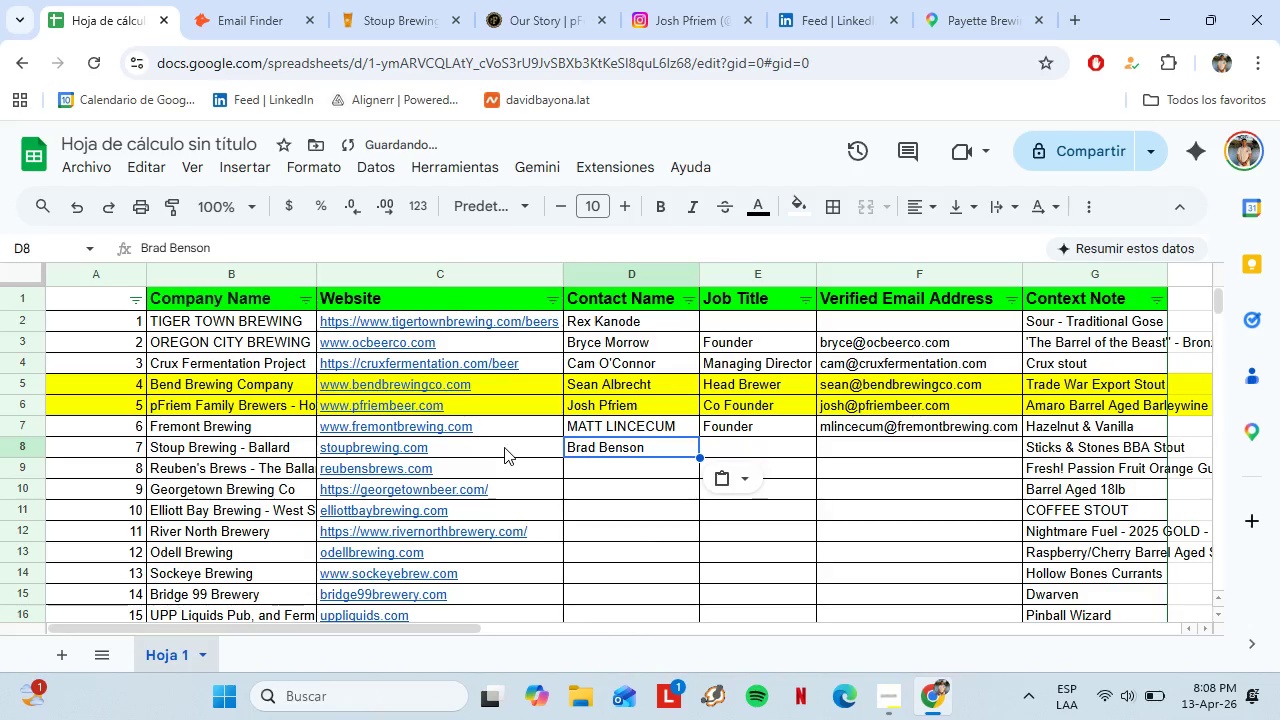 
left_click([501, 445])
 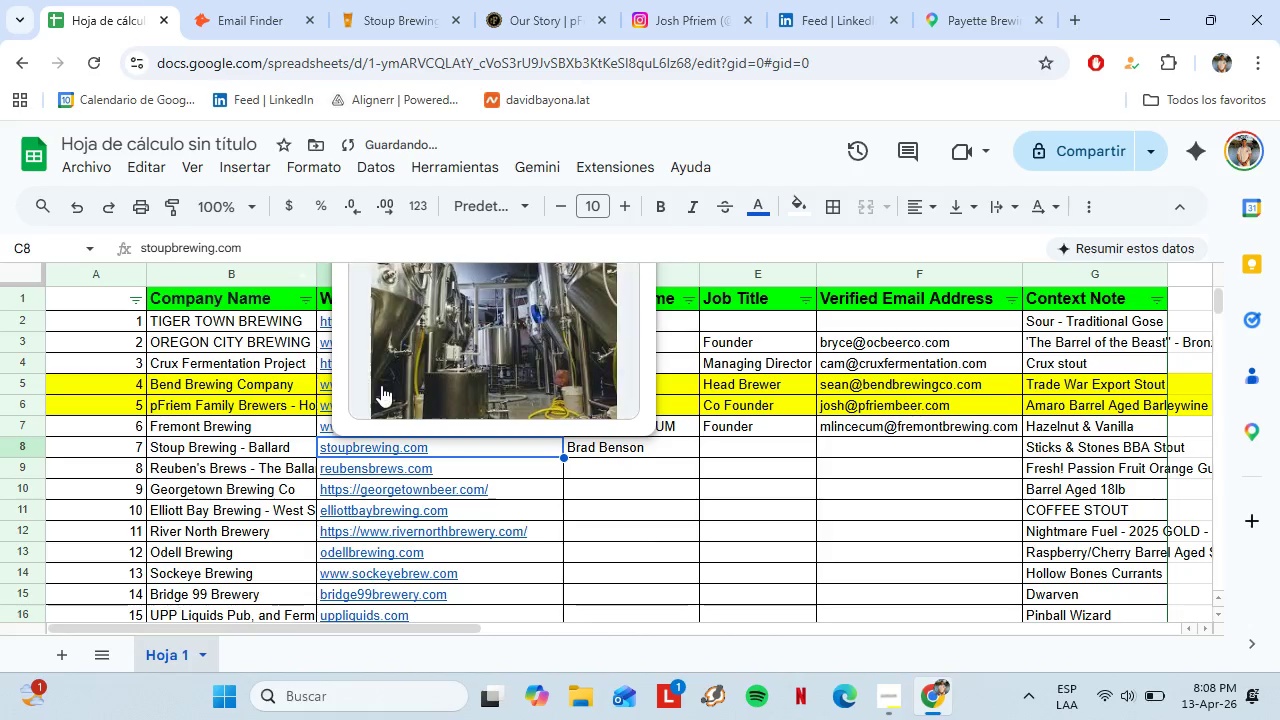 
hold_key(key=ControlLeft, duration=0.89)
 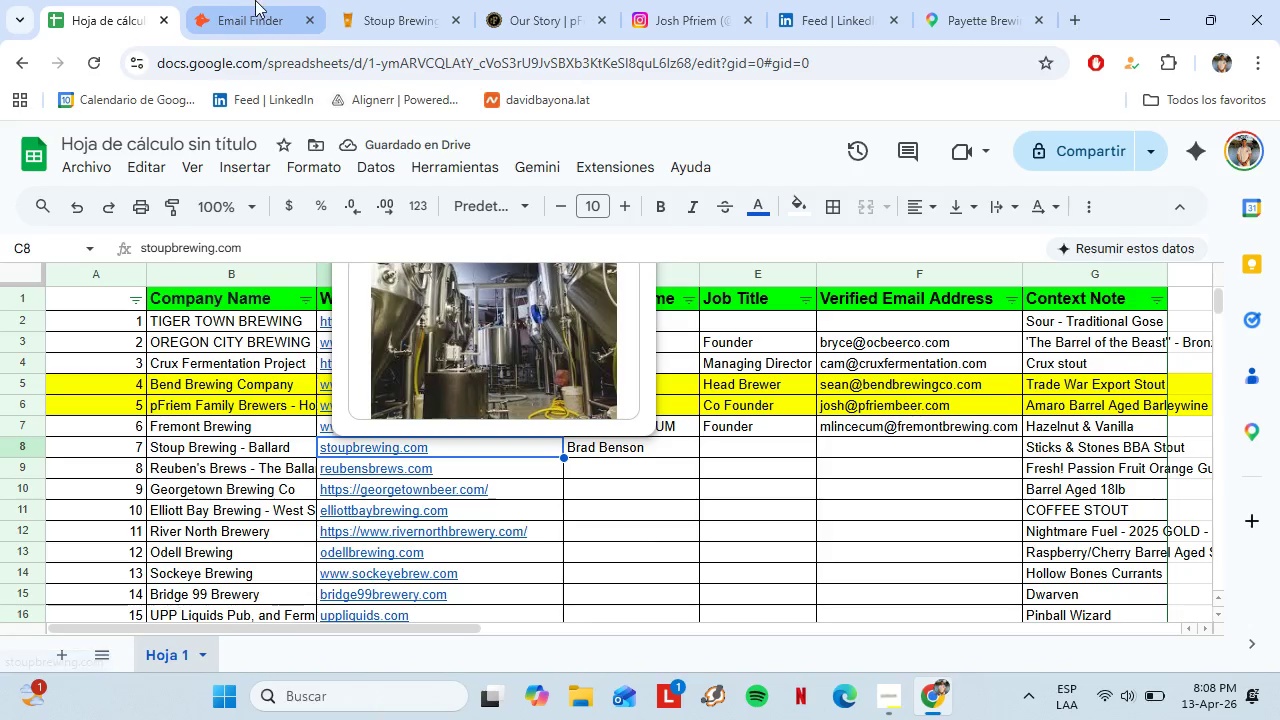 
left_click([255, 0])
 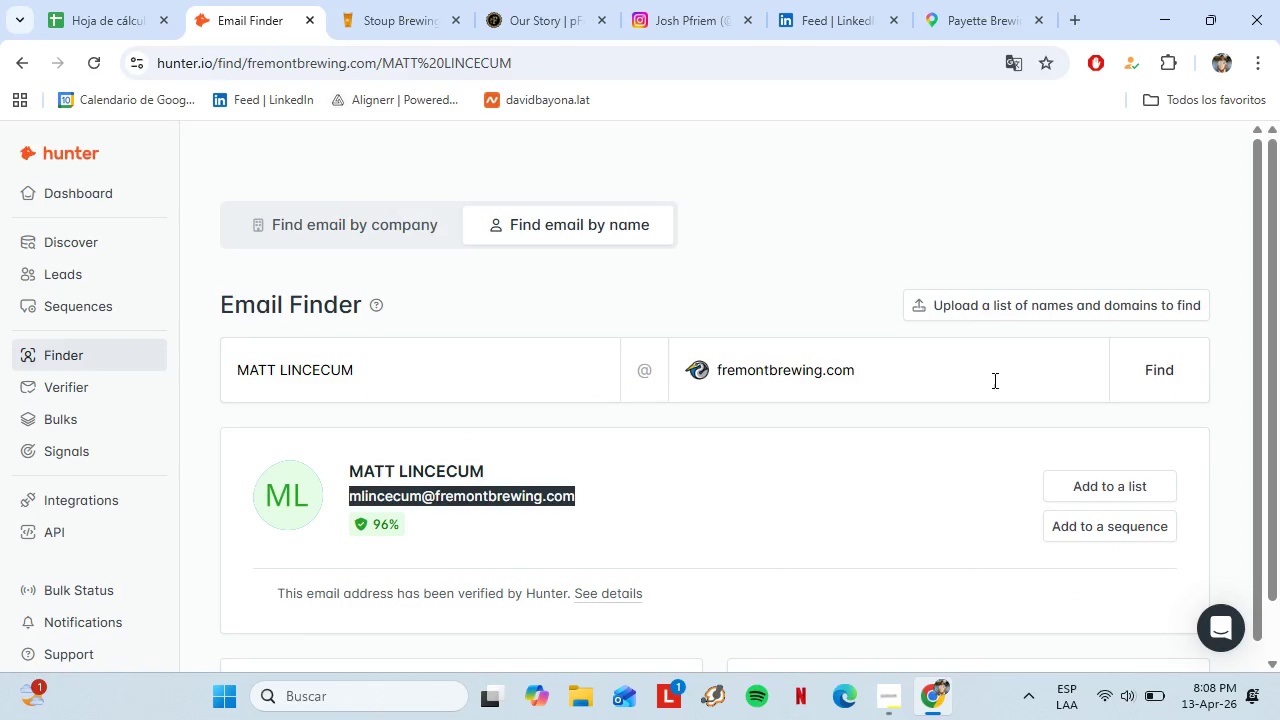 
left_click_drag(start_coordinate=[959, 371], to_coordinate=[606, 368])
 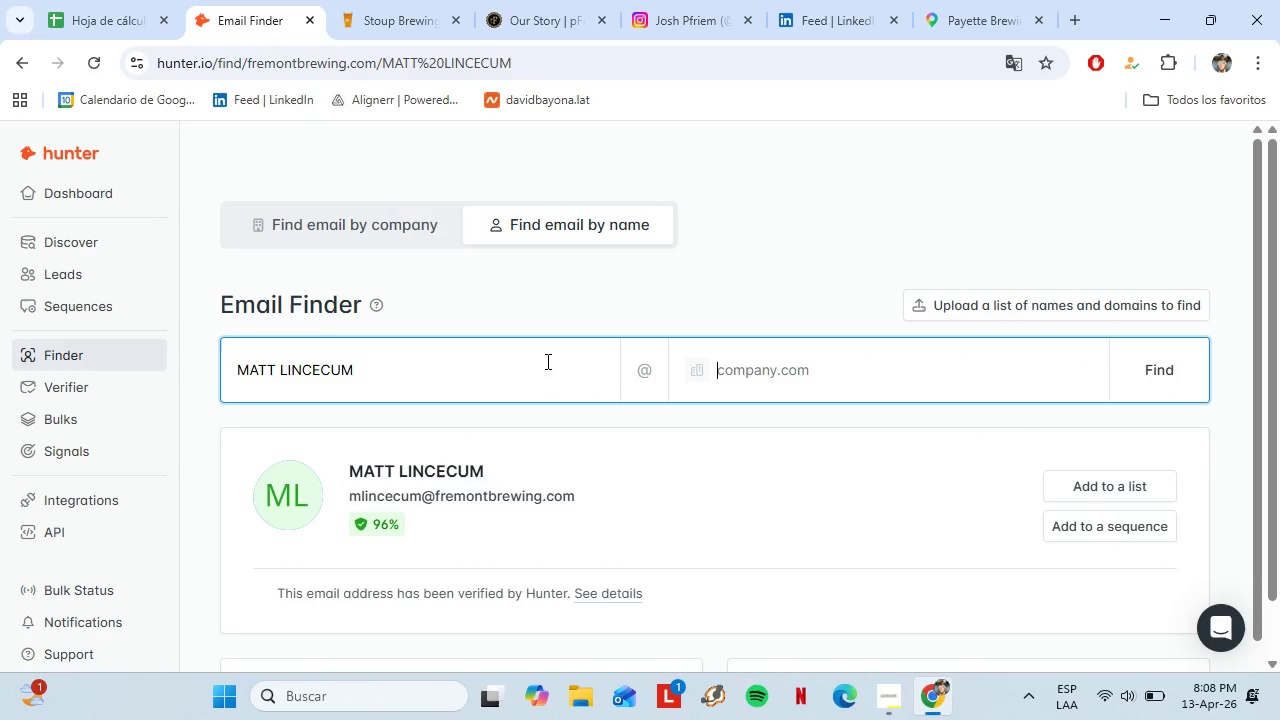 
key(Backspace)
 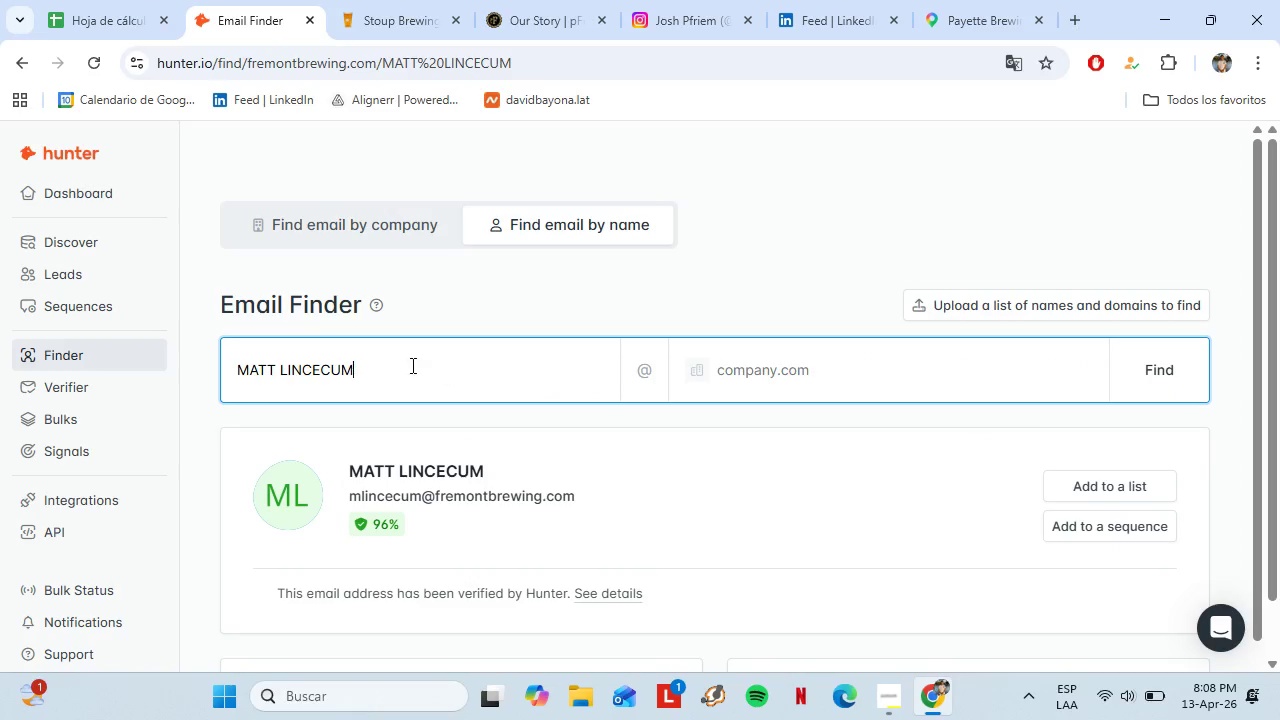 
left_click_drag(start_coordinate=[456, 375], to_coordinate=[58, 393])
 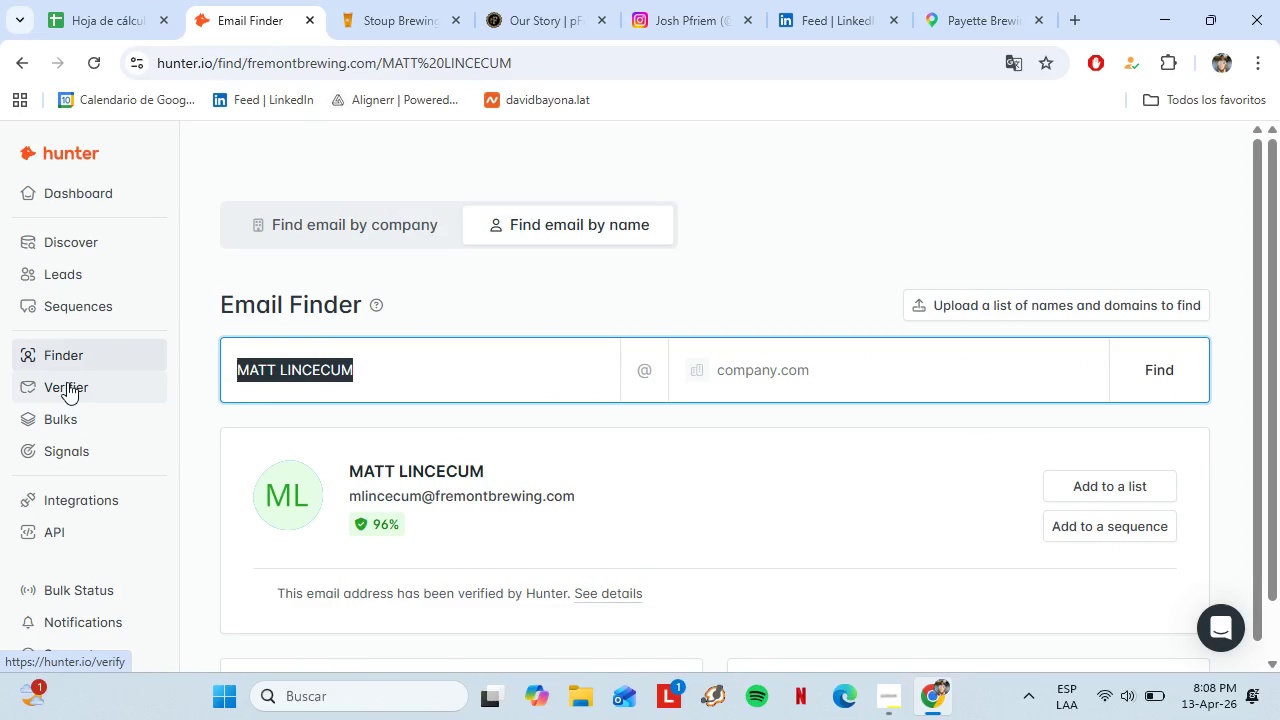 
key(Control+Shift+V)
 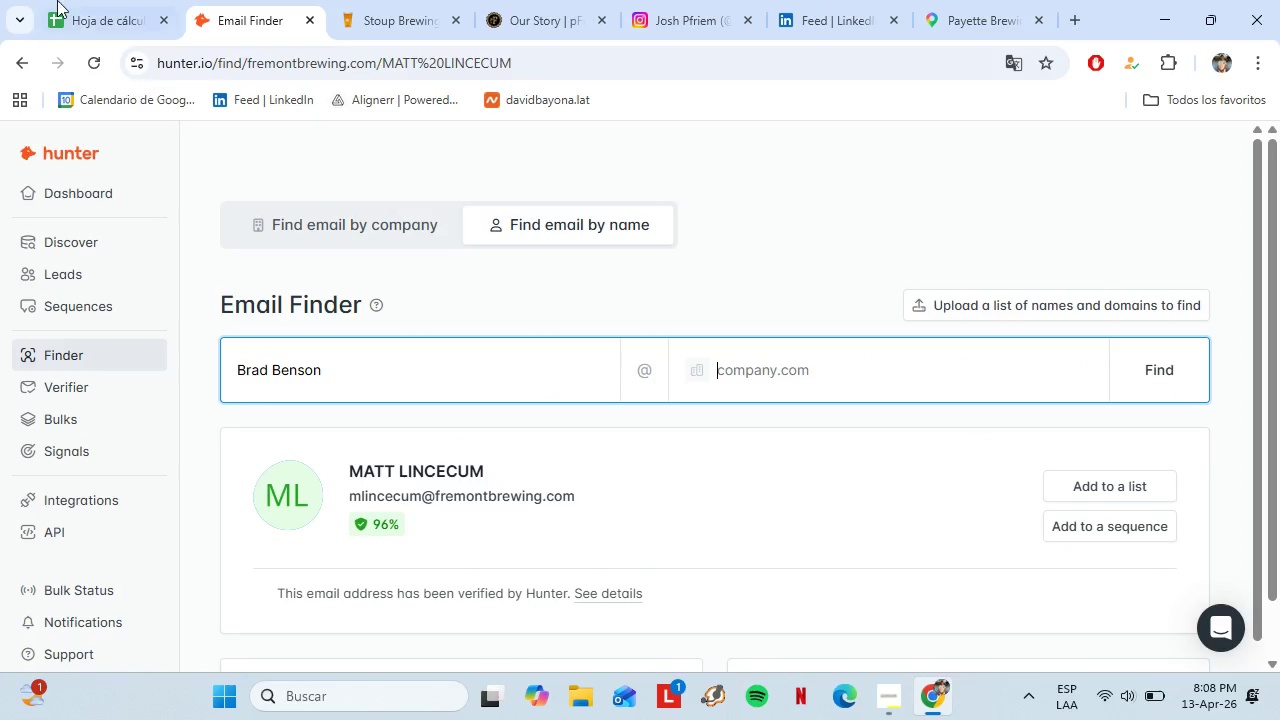 
left_click([53, 0])
 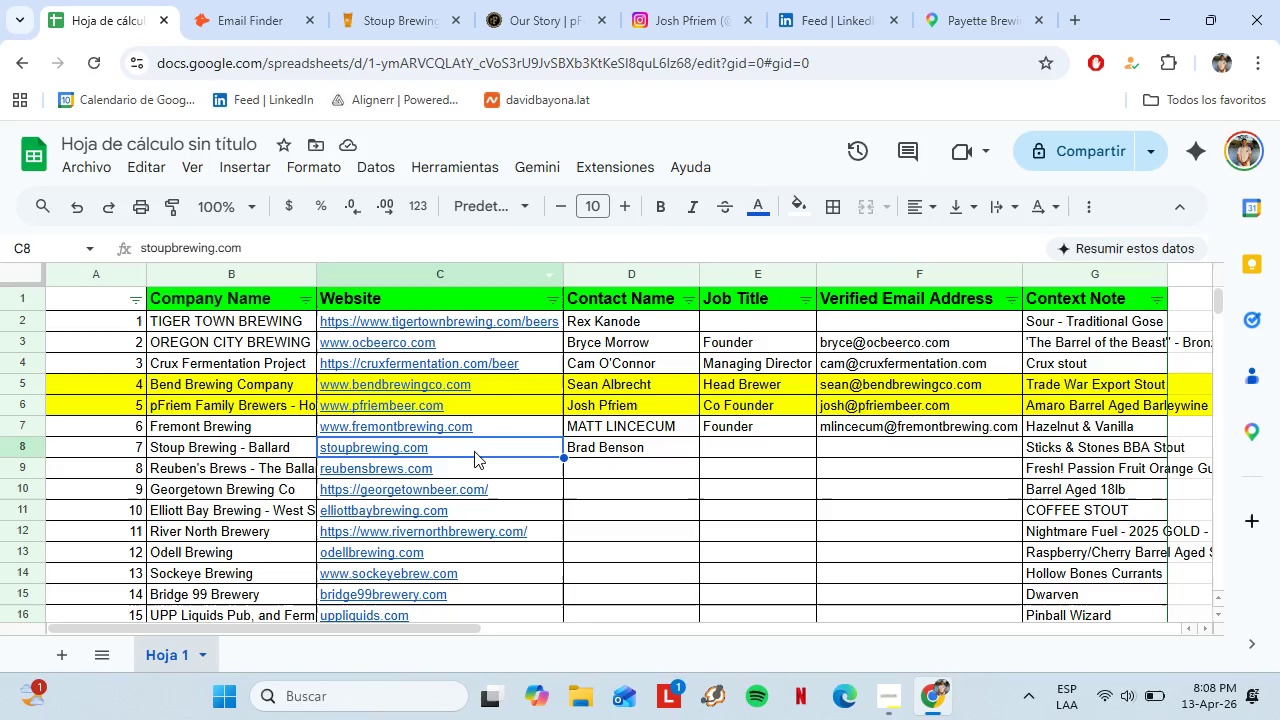 
left_click([476, 451])
 